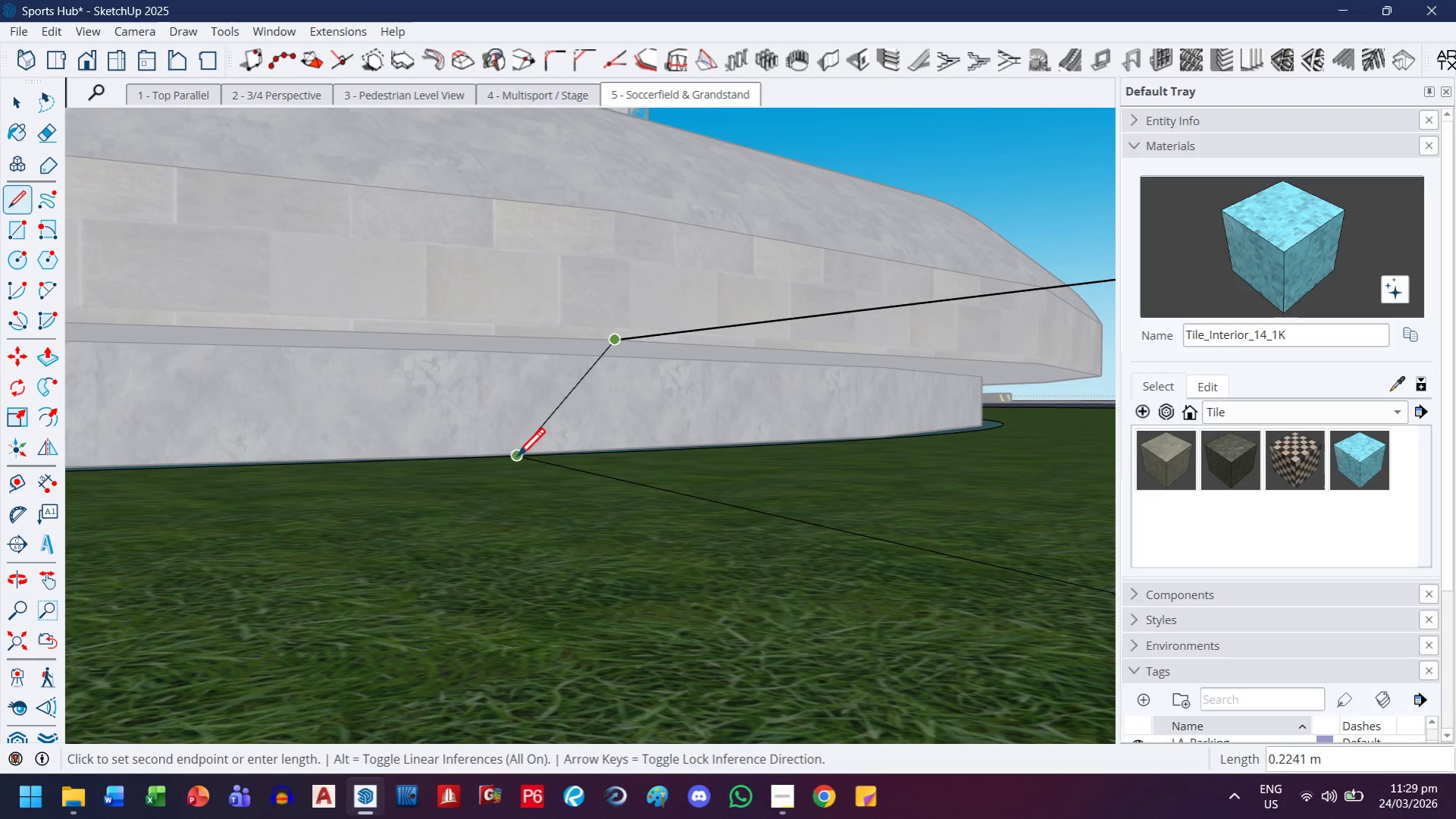 
left_click([516, 459])
 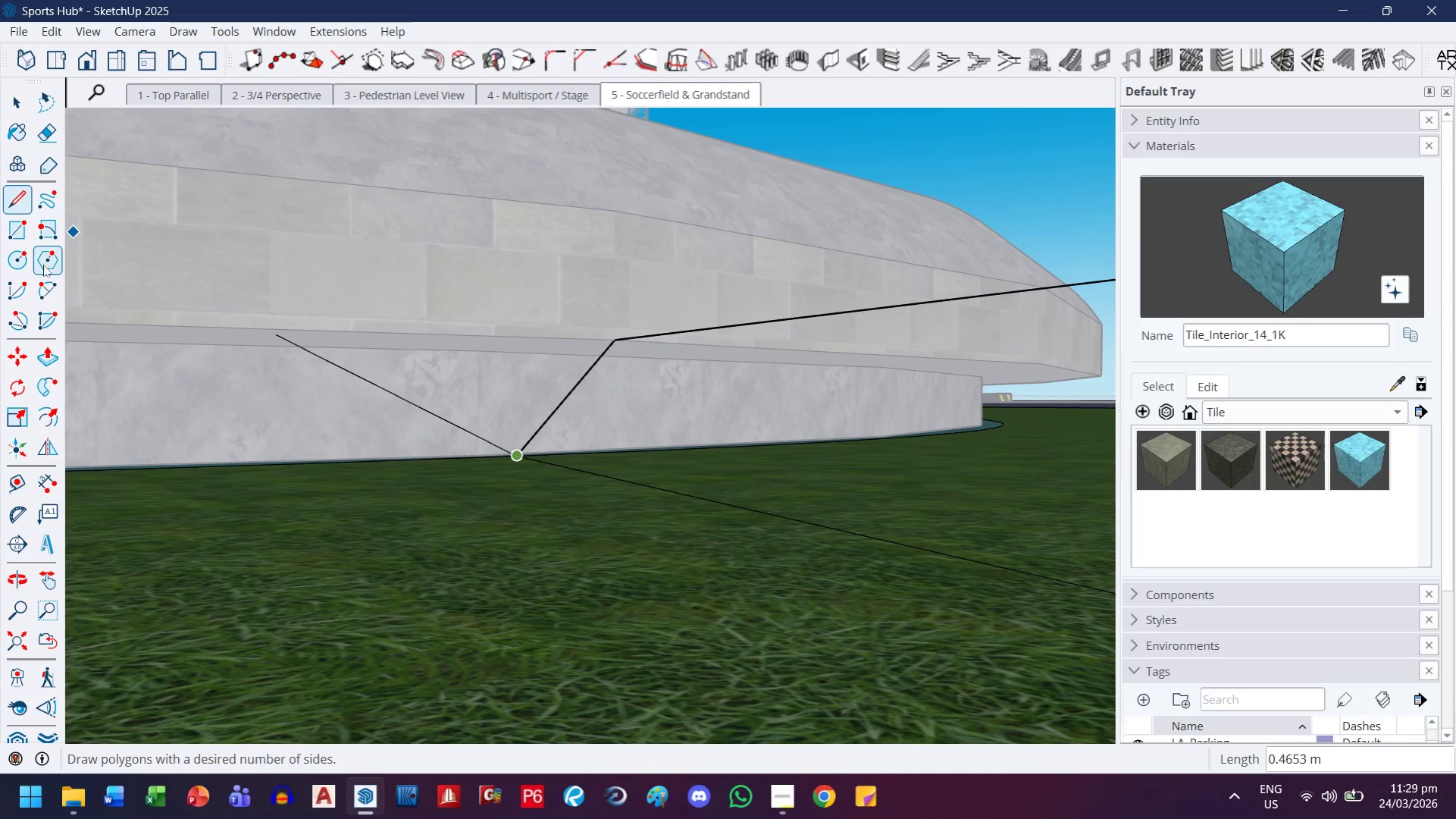 
left_click([42, 292])
 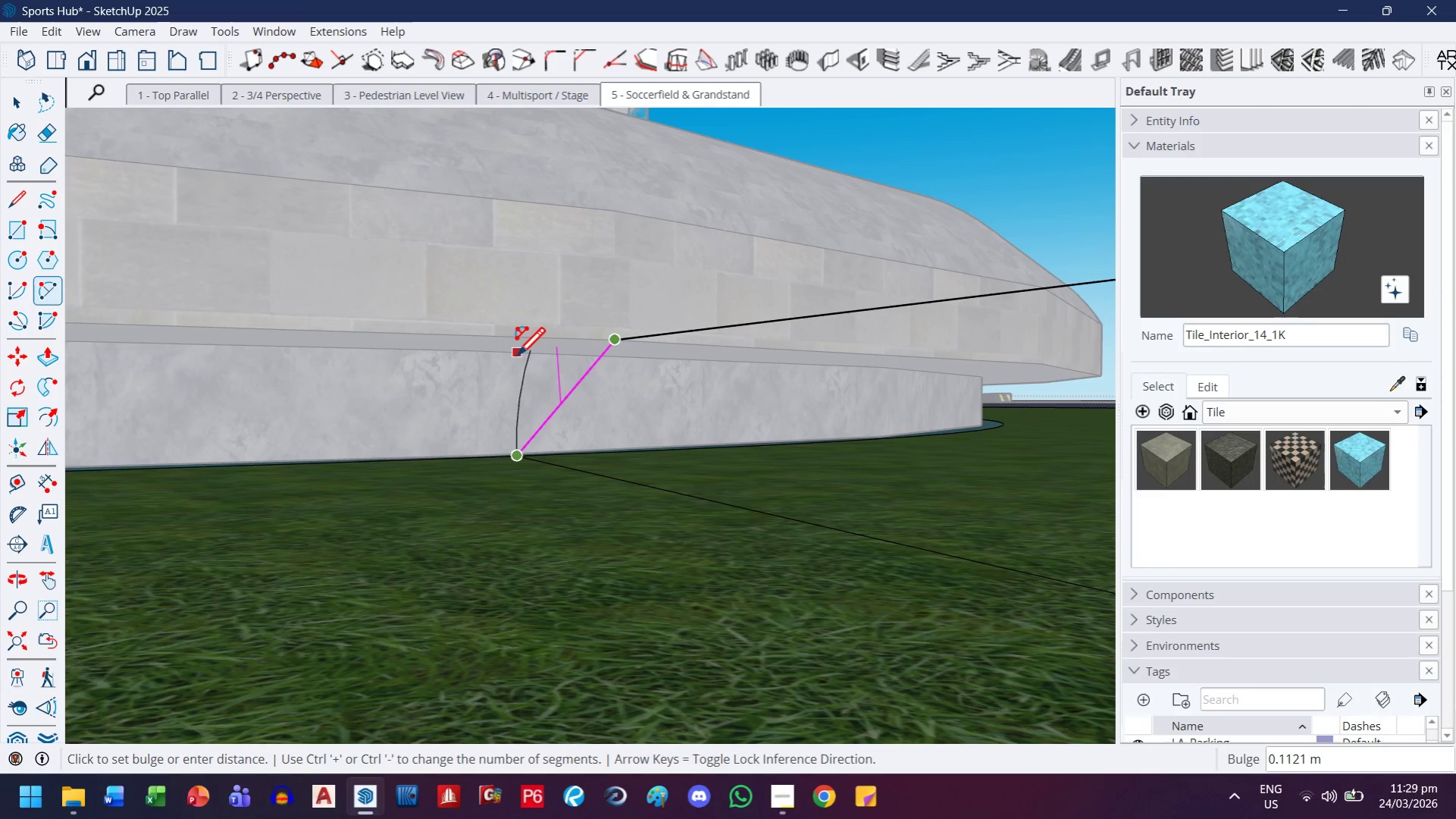 
key(Escape)
 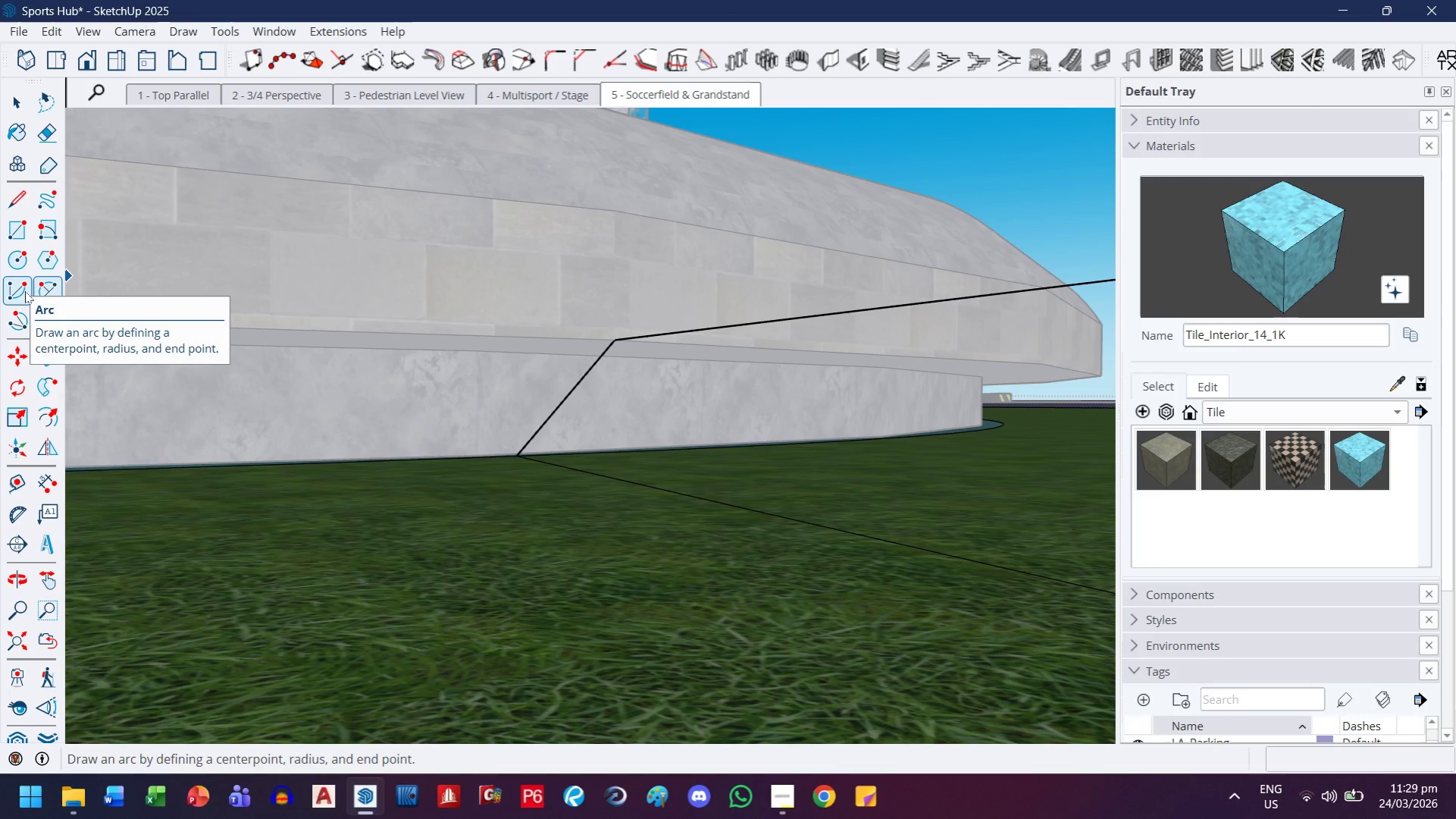 
left_click([25, 291])
 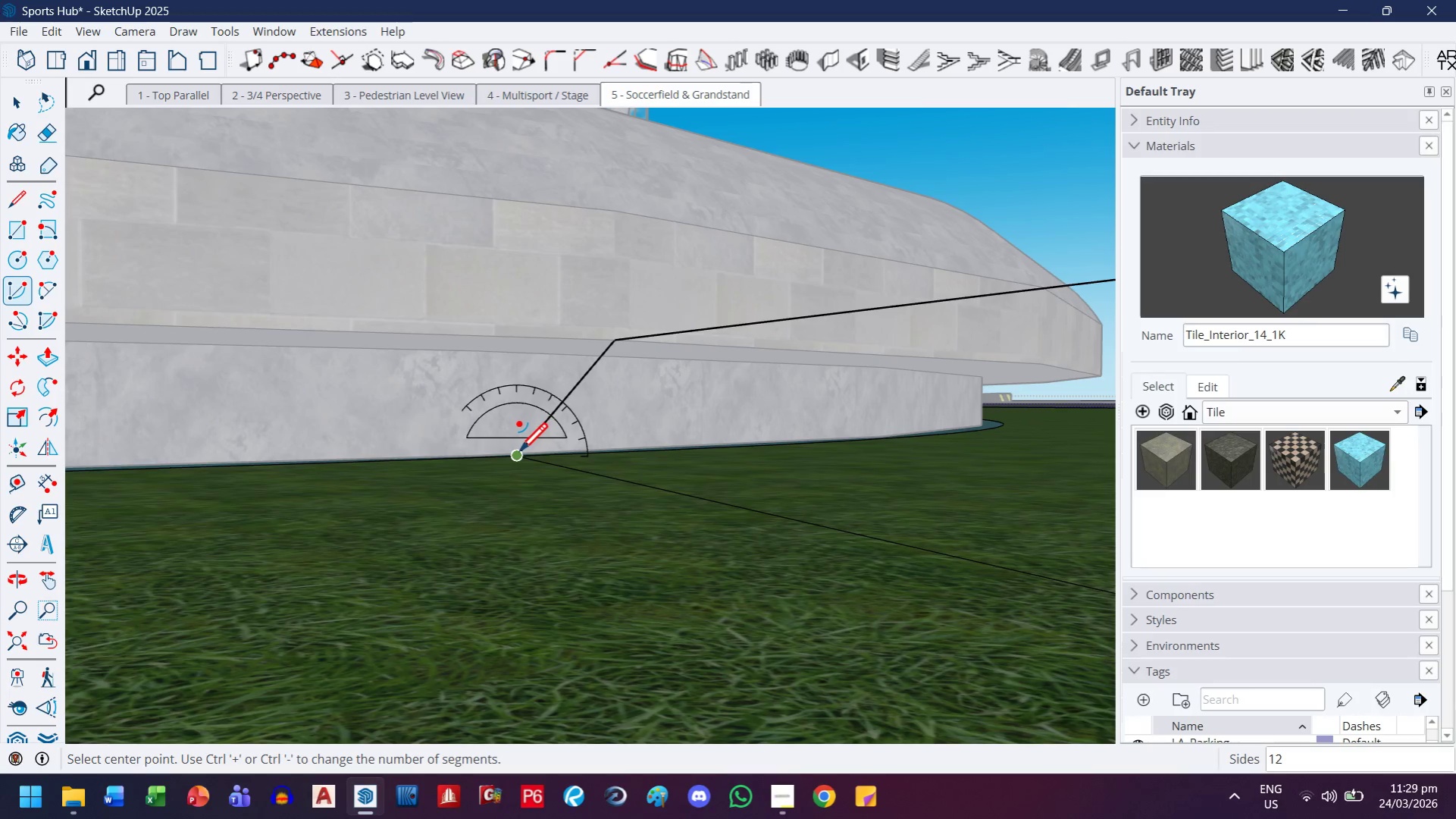 
left_click([518, 453])
 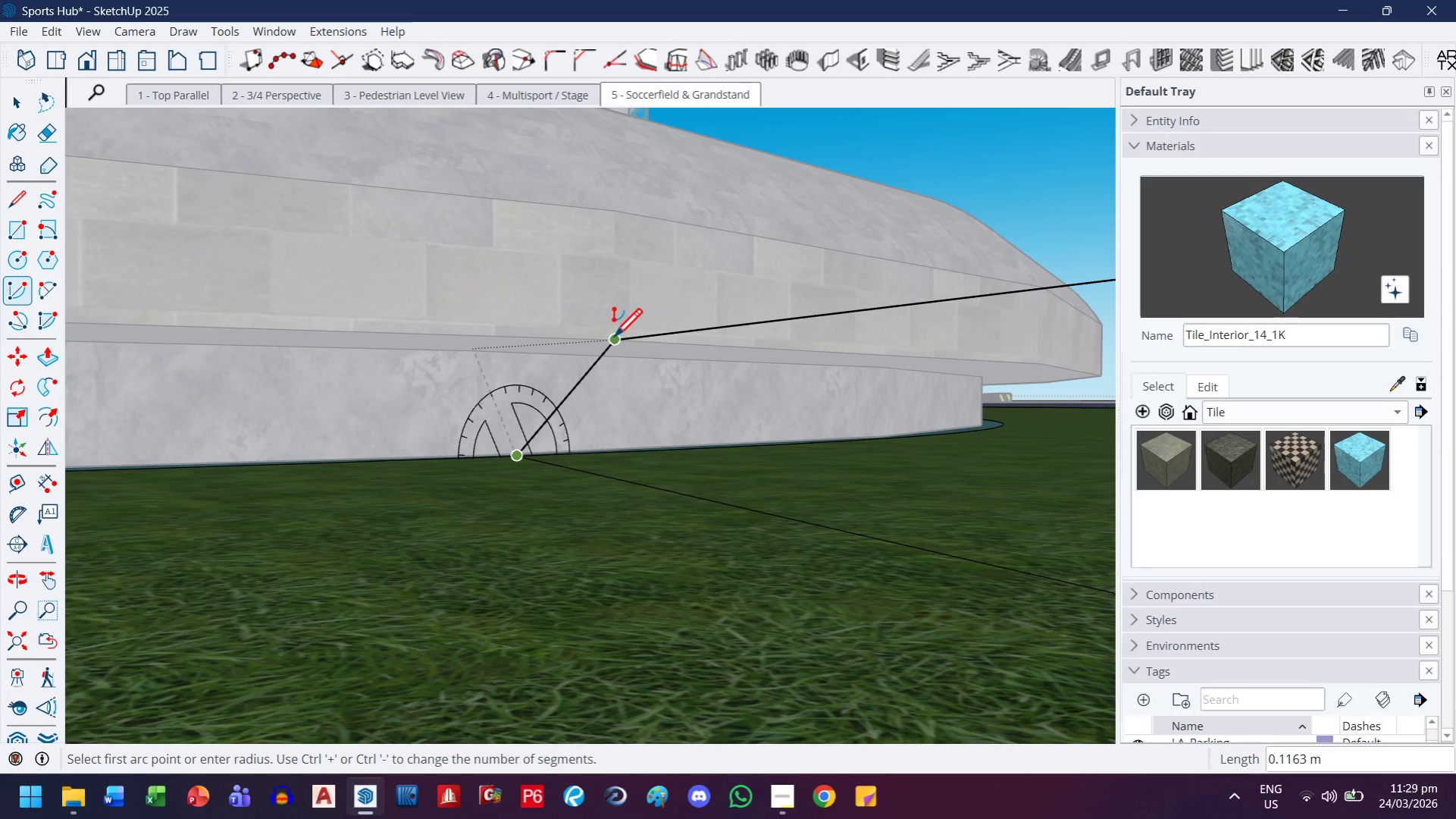 
left_click([614, 337])
 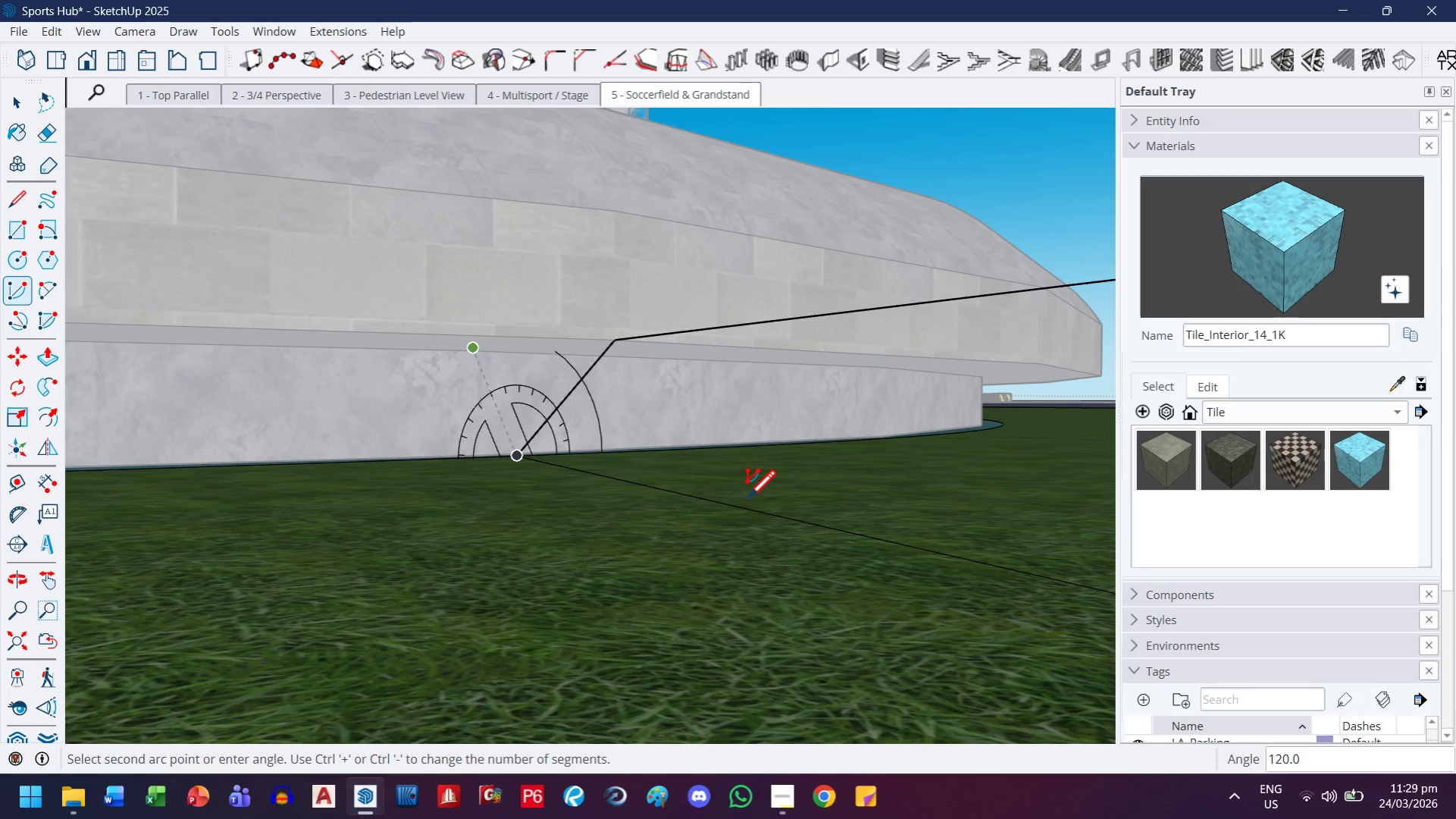 
key(Escape)
 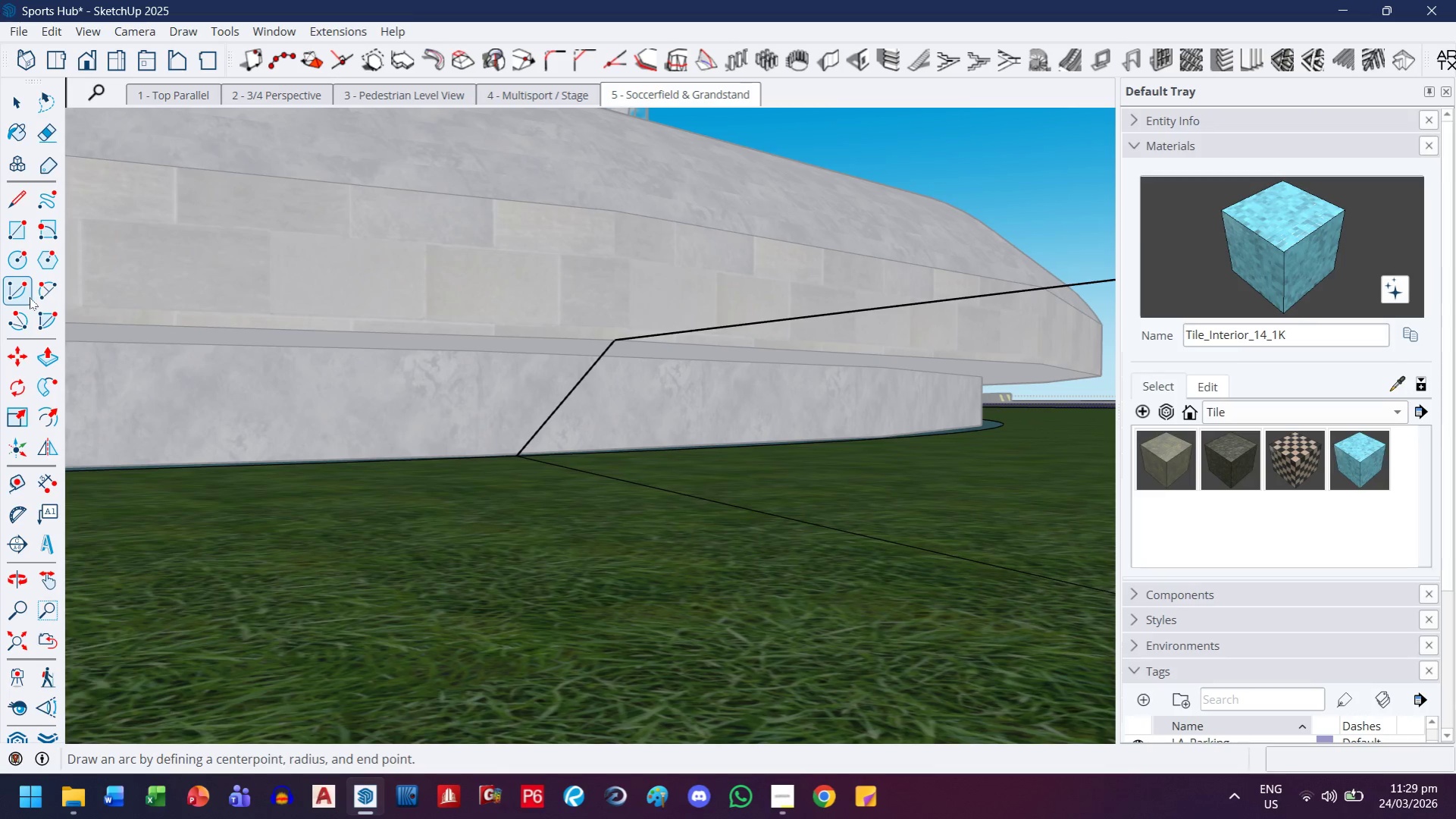 
left_click([45, 293])
 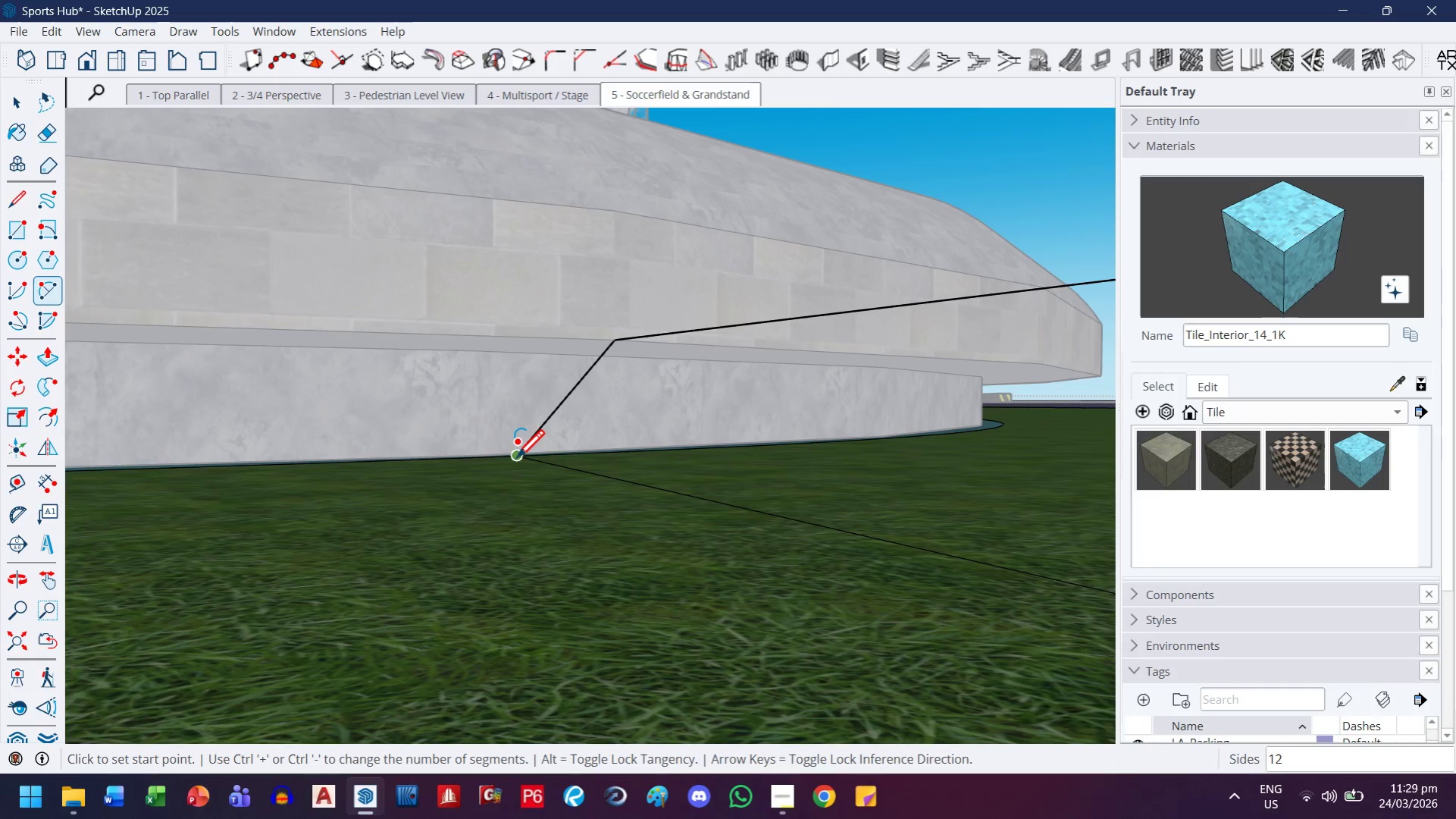 
left_click([522, 442])
 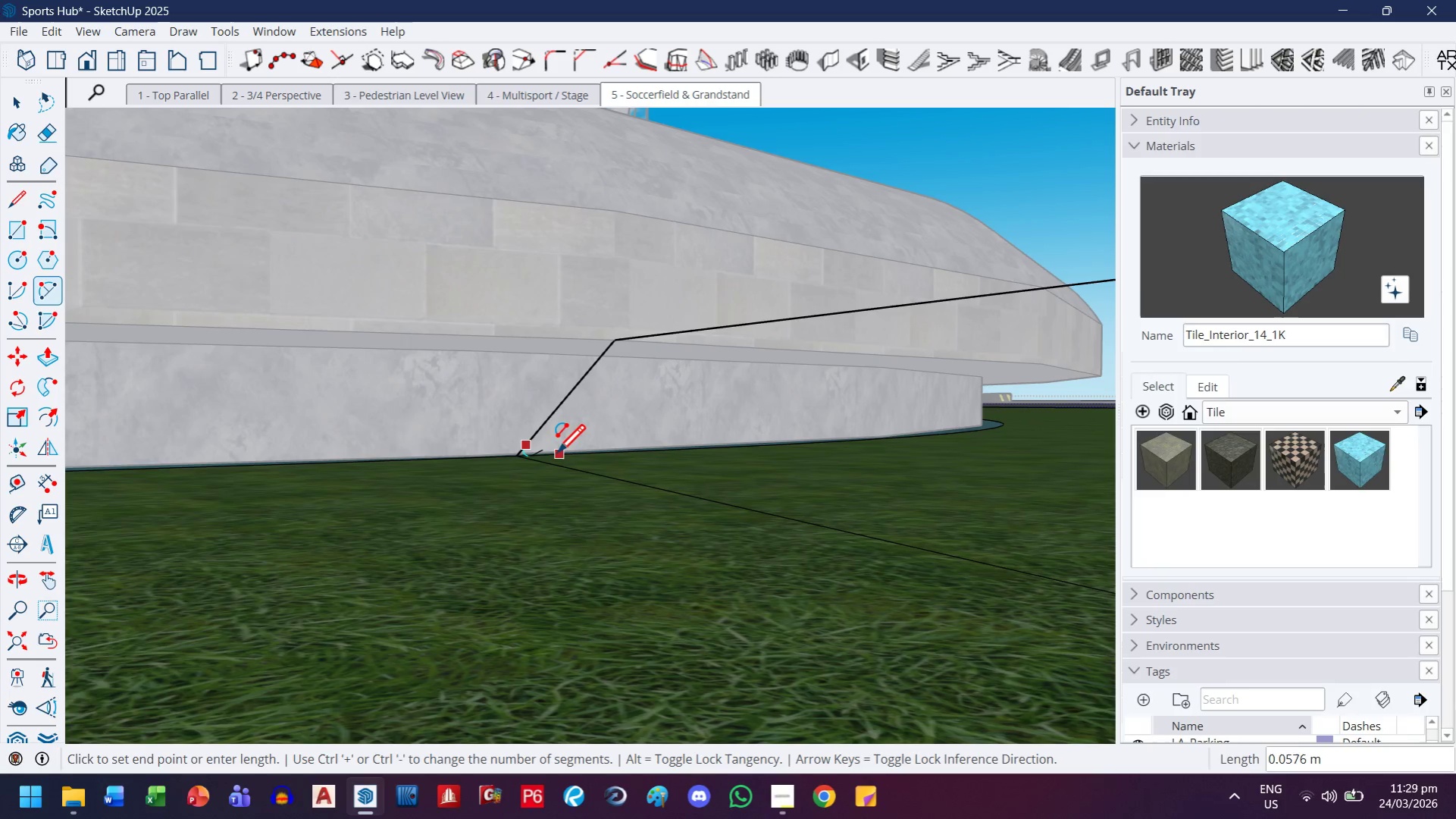 
key(Escape)
 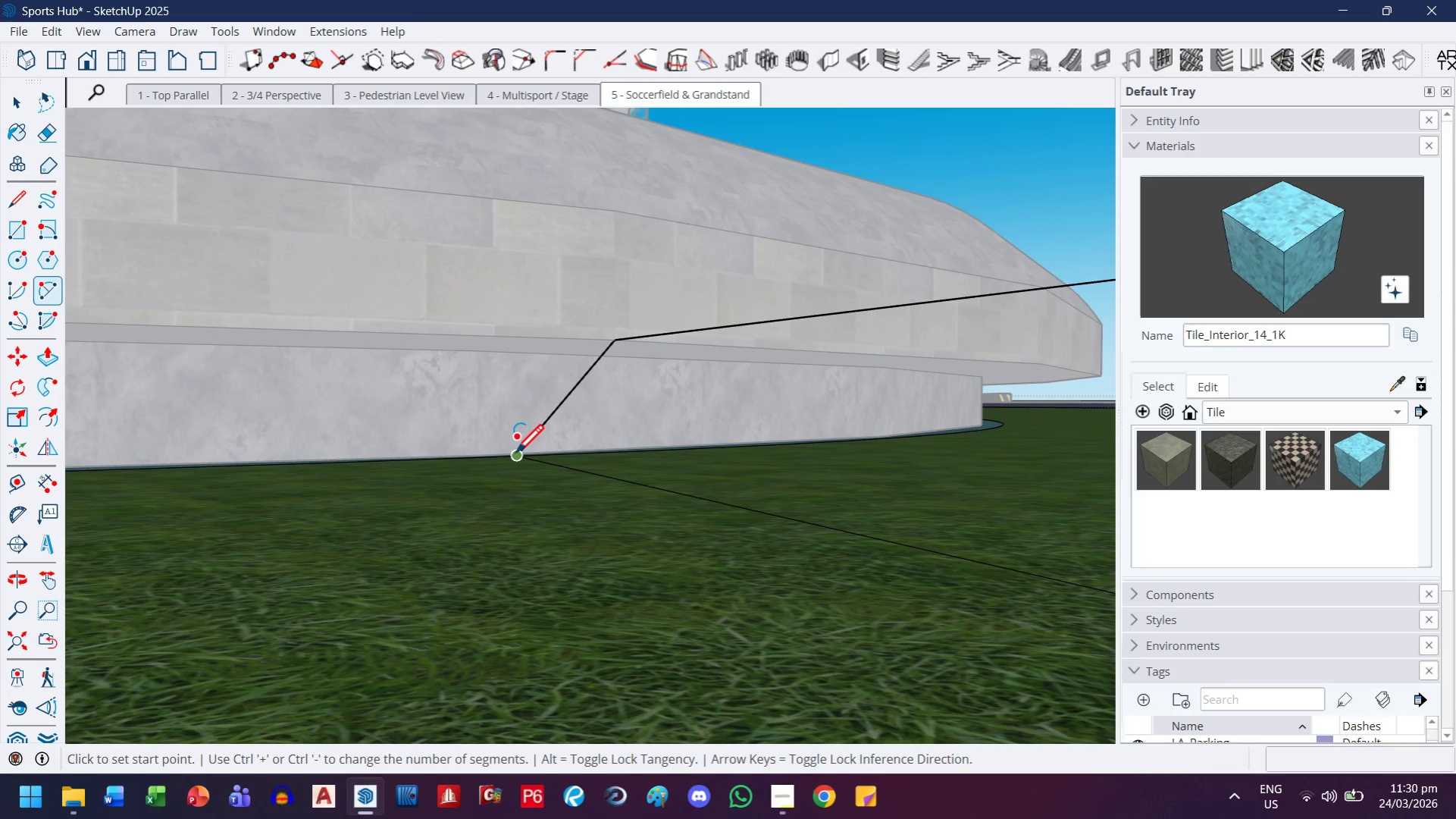 
left_click_drag(start_coordinate=[515, 455], to_coordinate=[518, 450])
 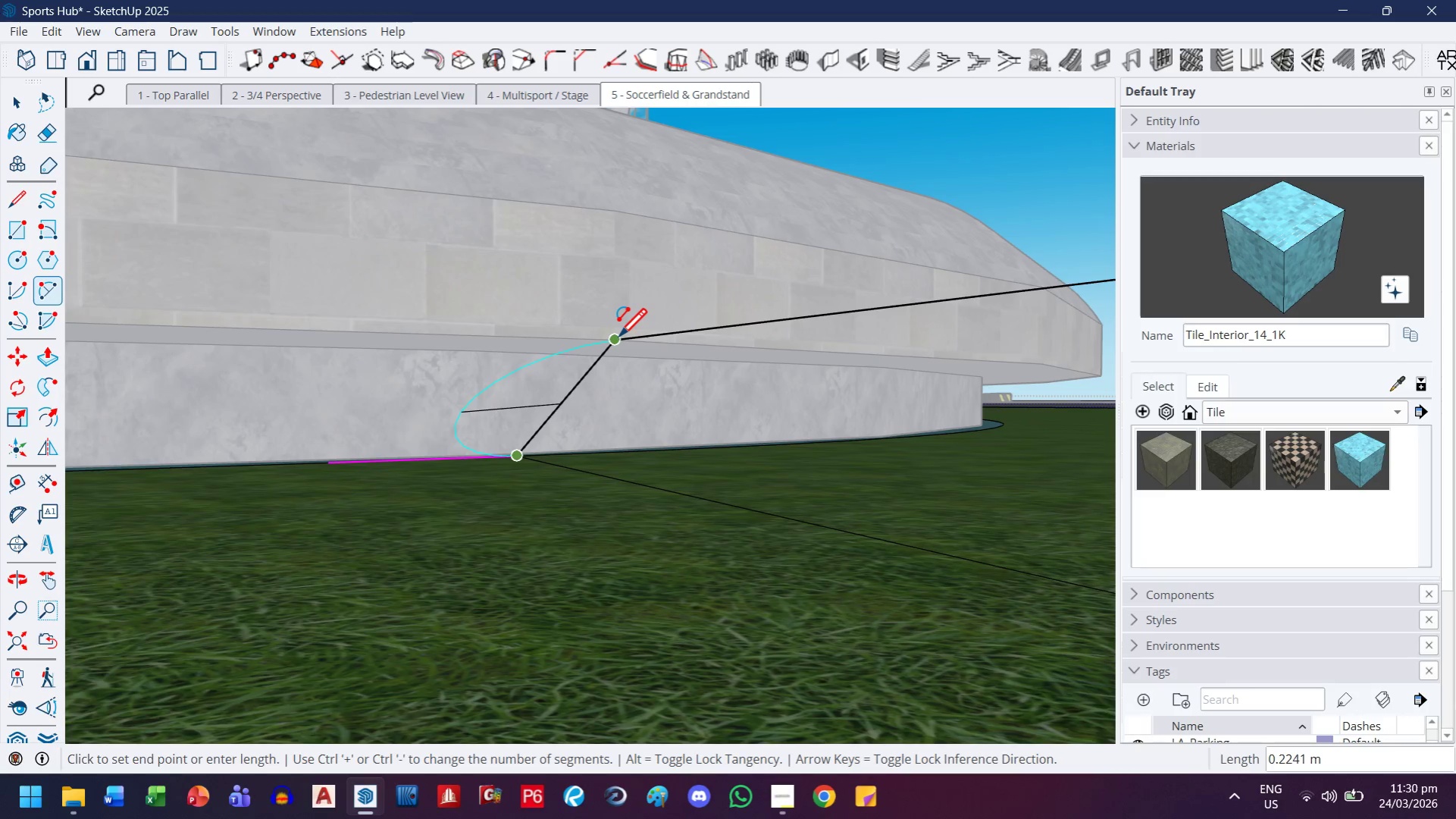 
left_click([618, 339])
 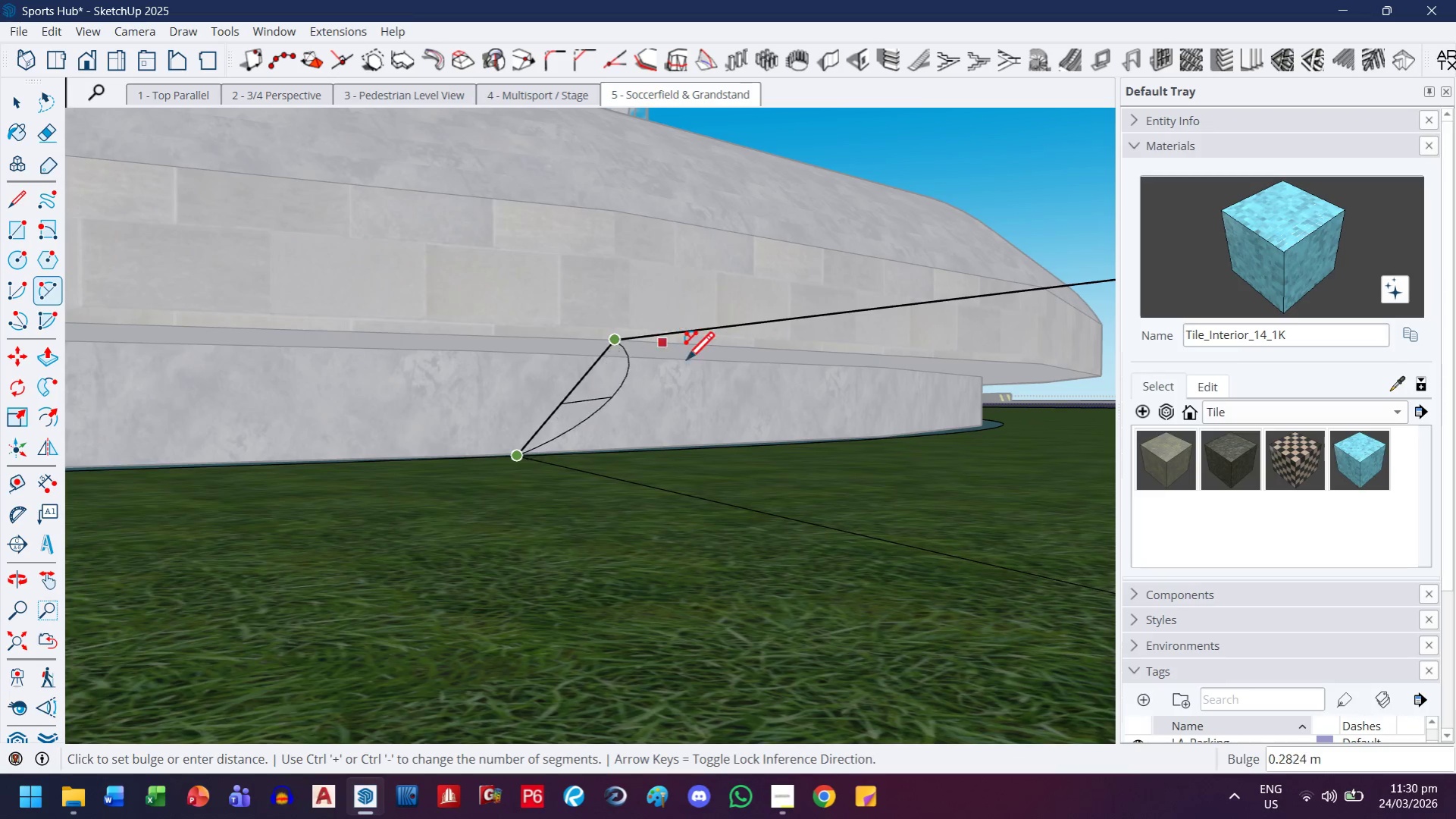 
wait(6.11)
 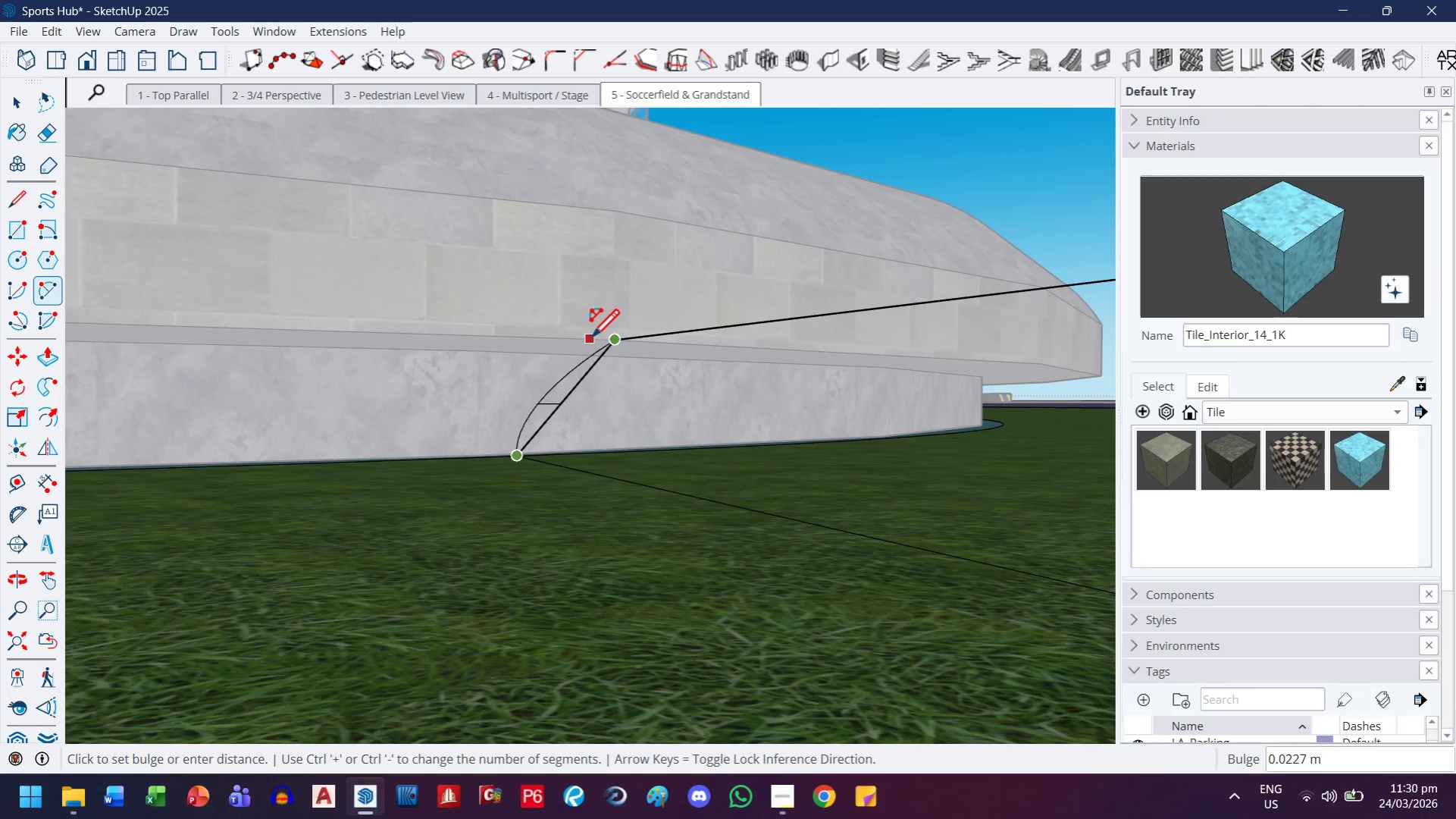 
key(Escape)
 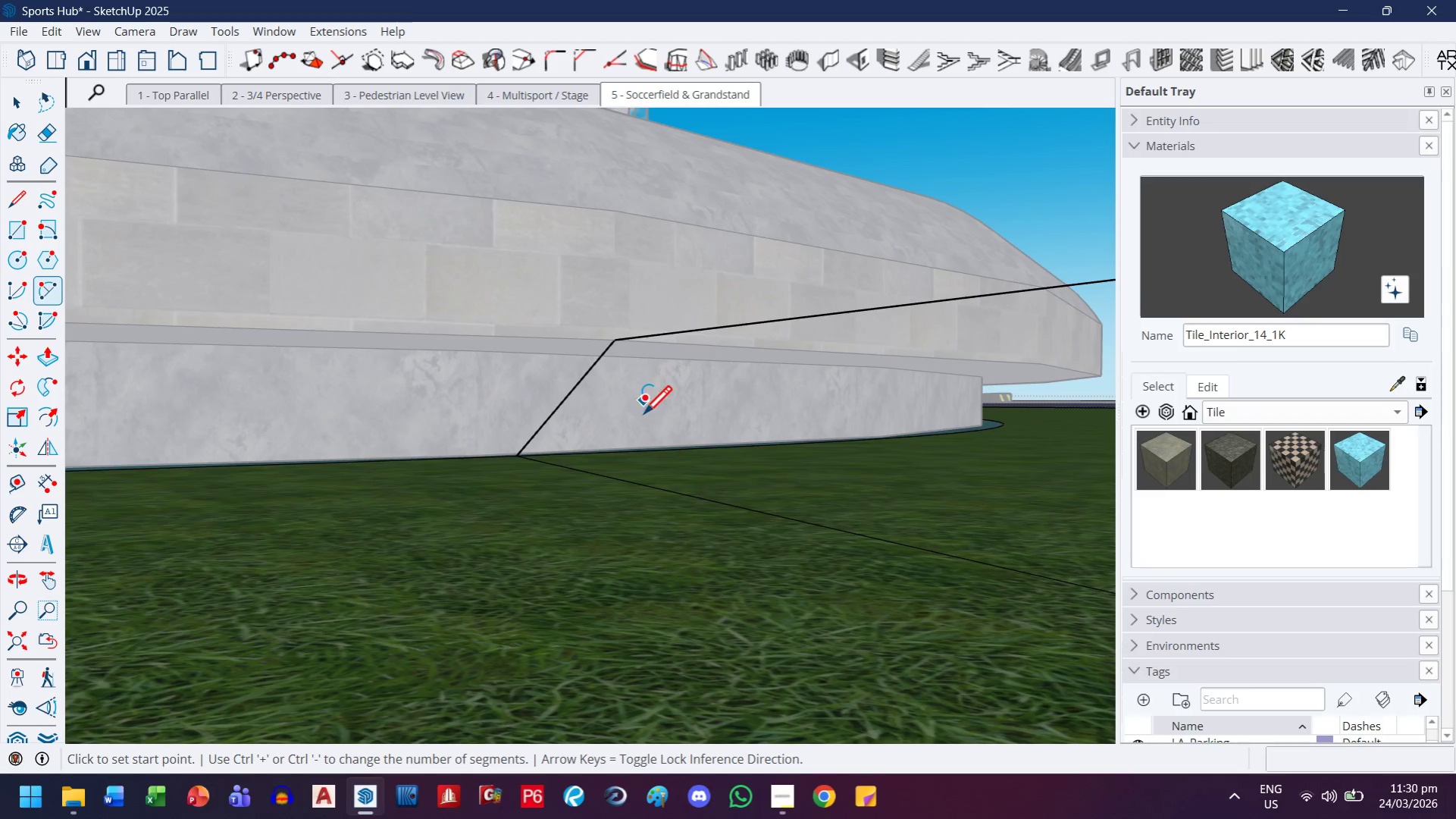 
key(Escape)
 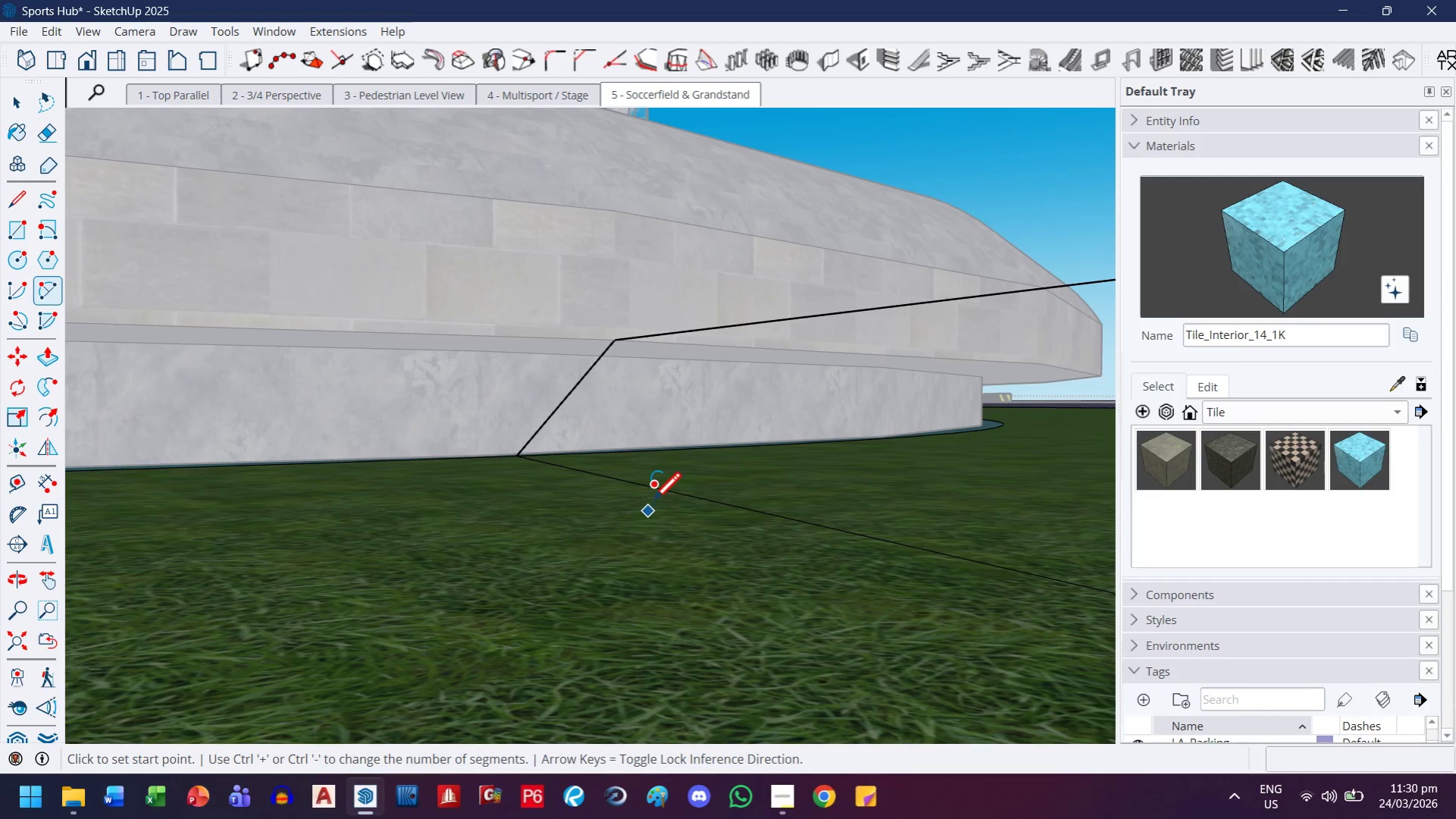 
scroll: coordinate [650, 500], scroll_direction: down, amount: 4.0
 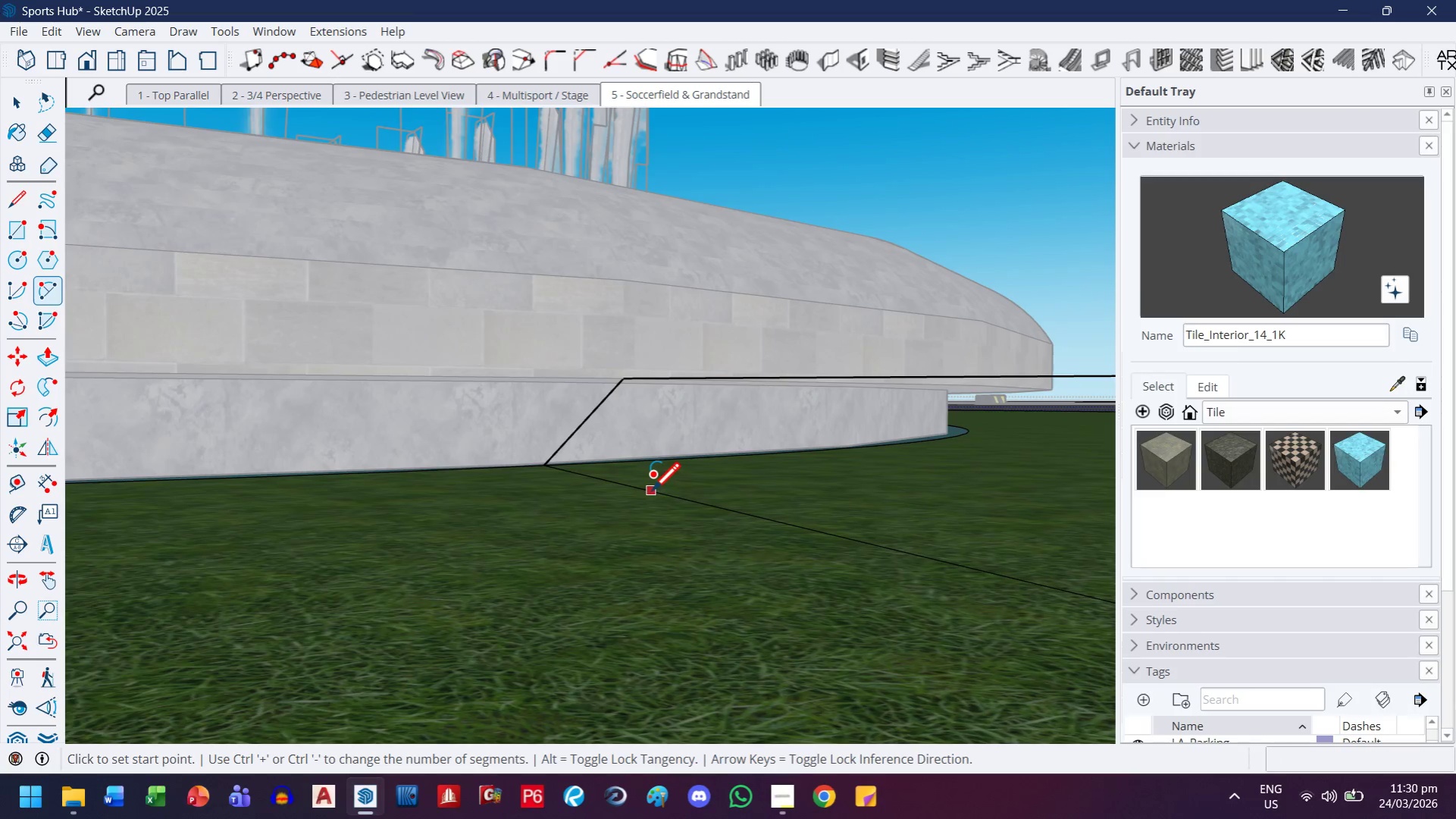 
key(L)
 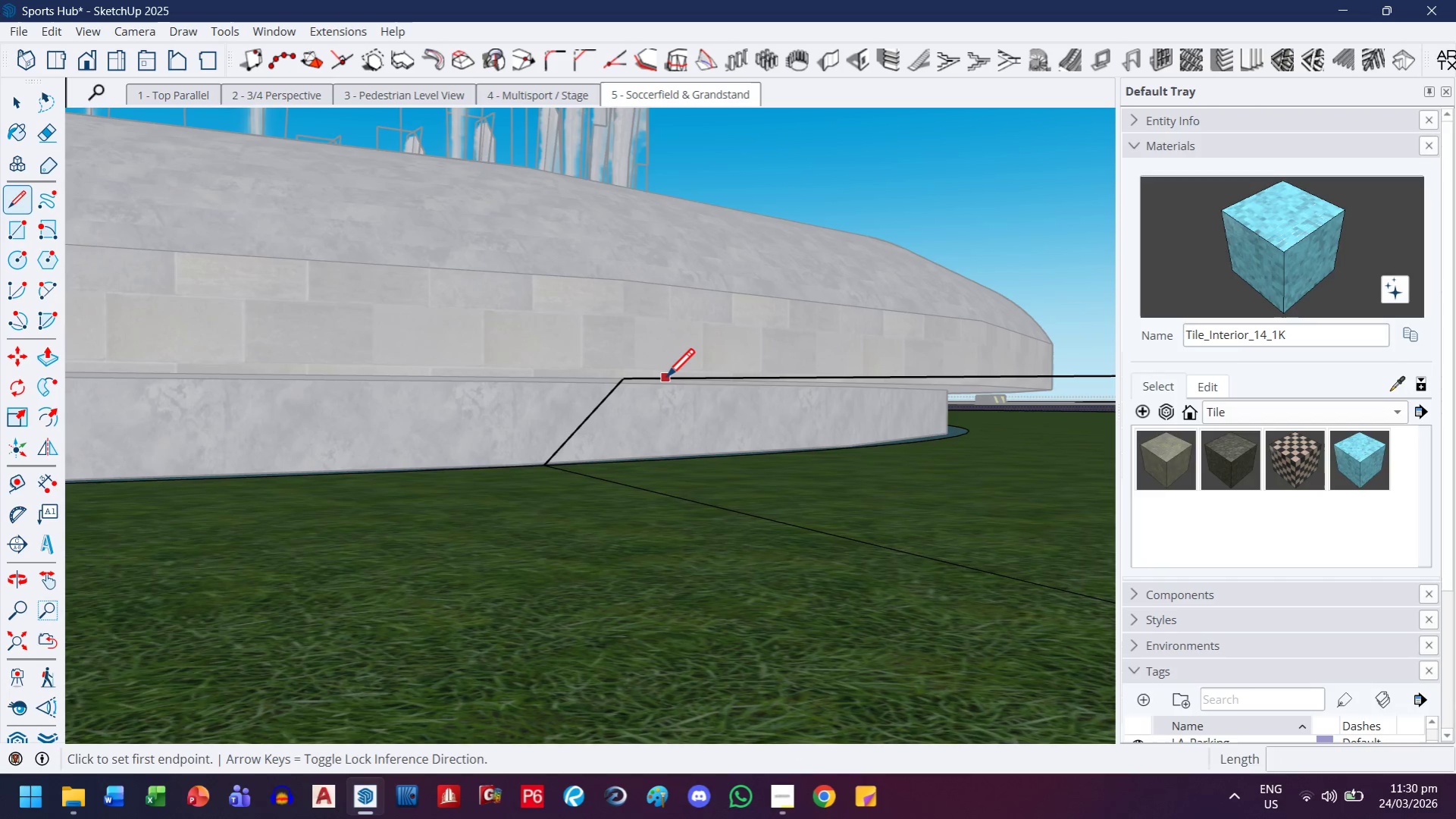 
left_click([665, 379])
 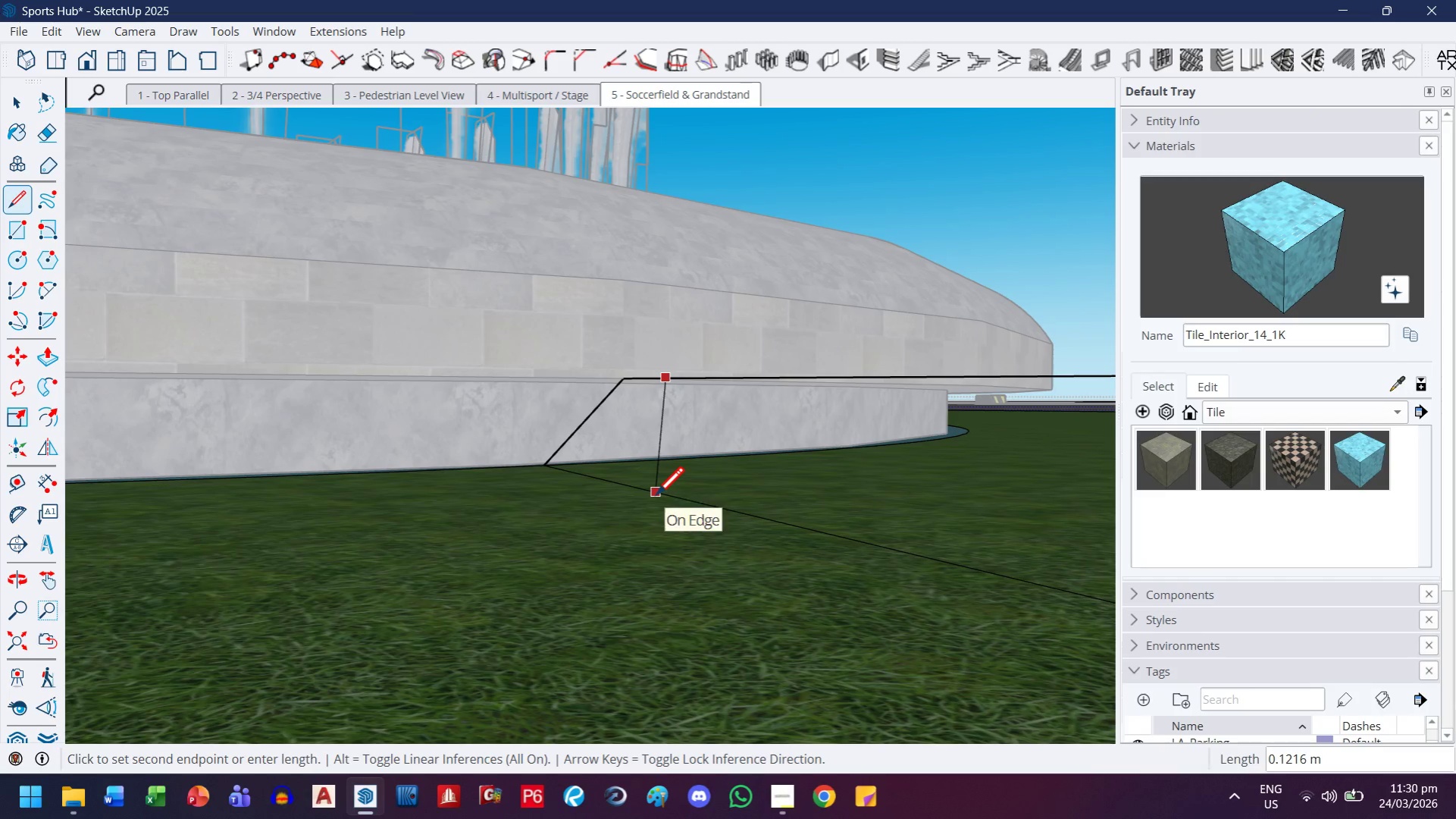 
left_click([655, 497])
 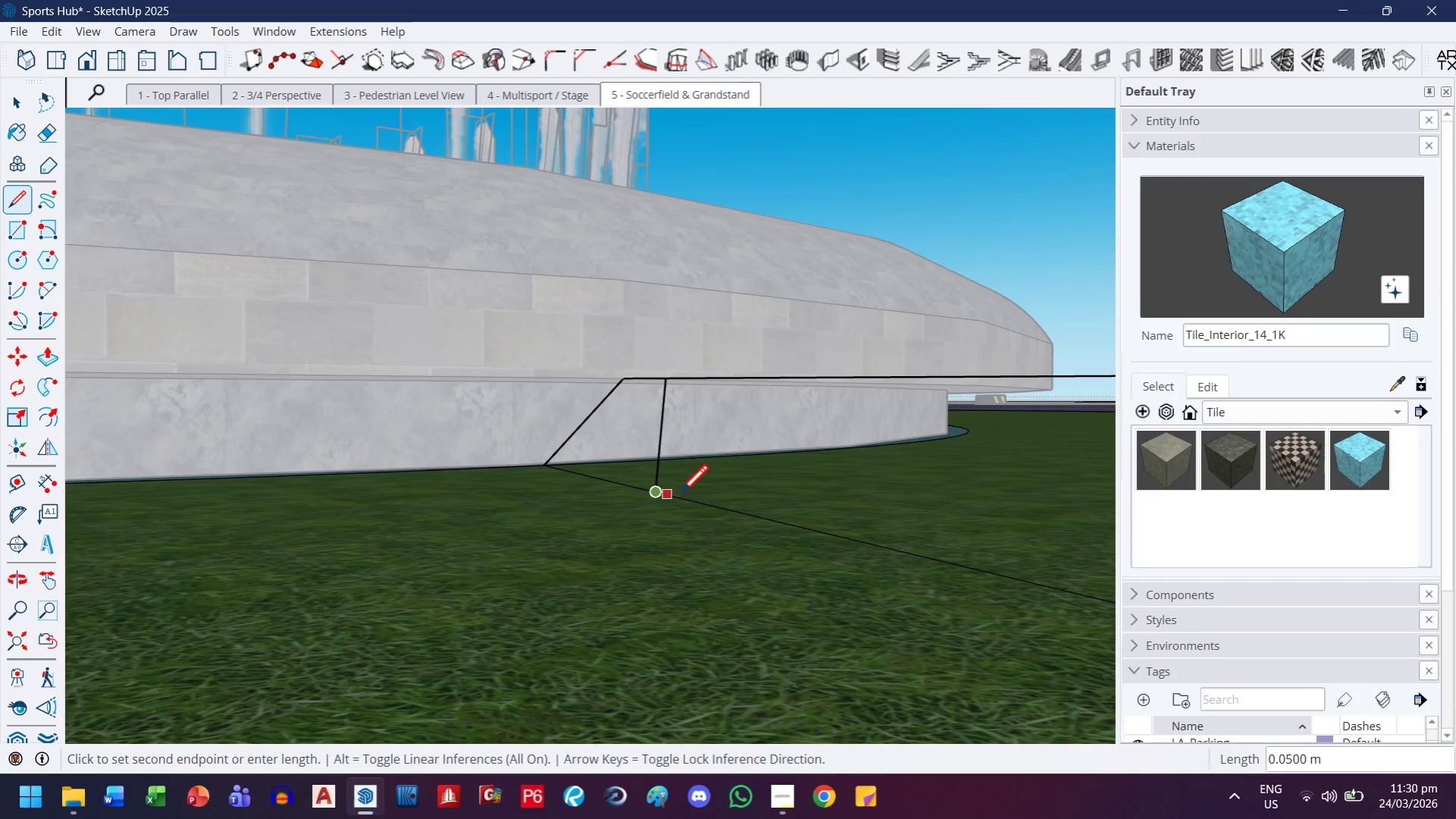 
key(H)
 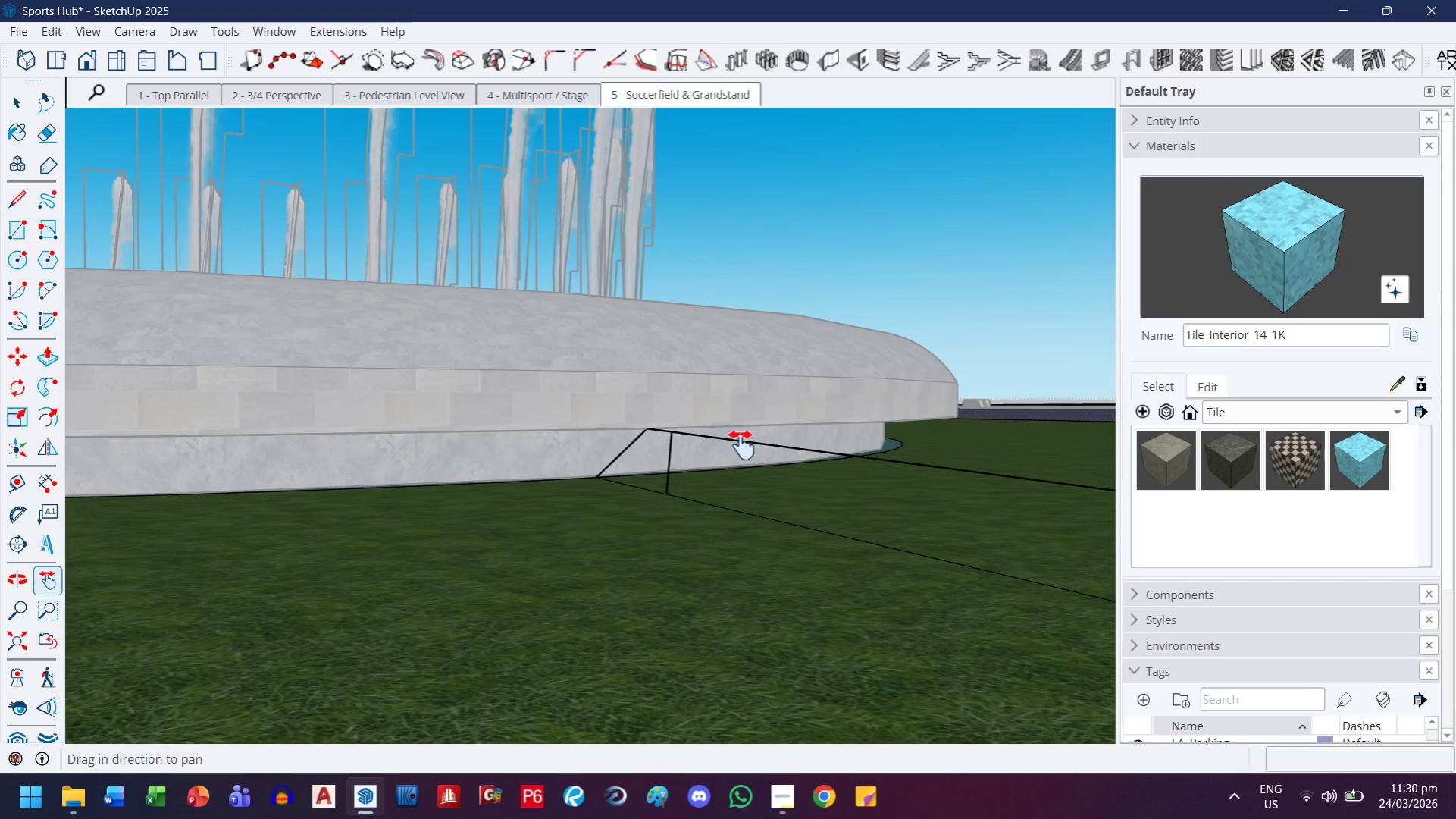 
left_click_drag(start_coordinate=[751, 452], to_coordinate=[493, 310])
 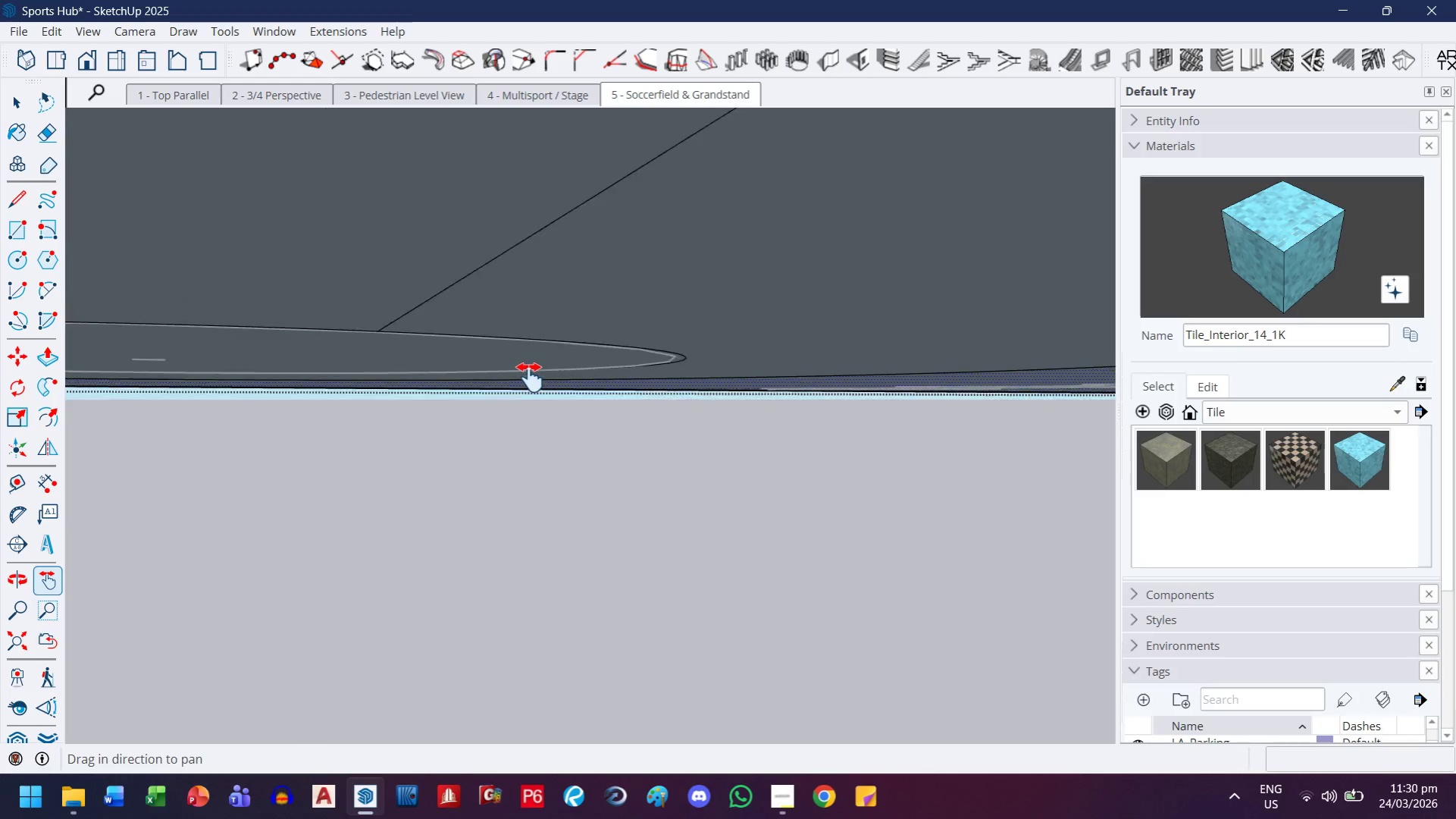 
scroll: coordinate [539, 381], scroll_direction: down, amount: 11.0
 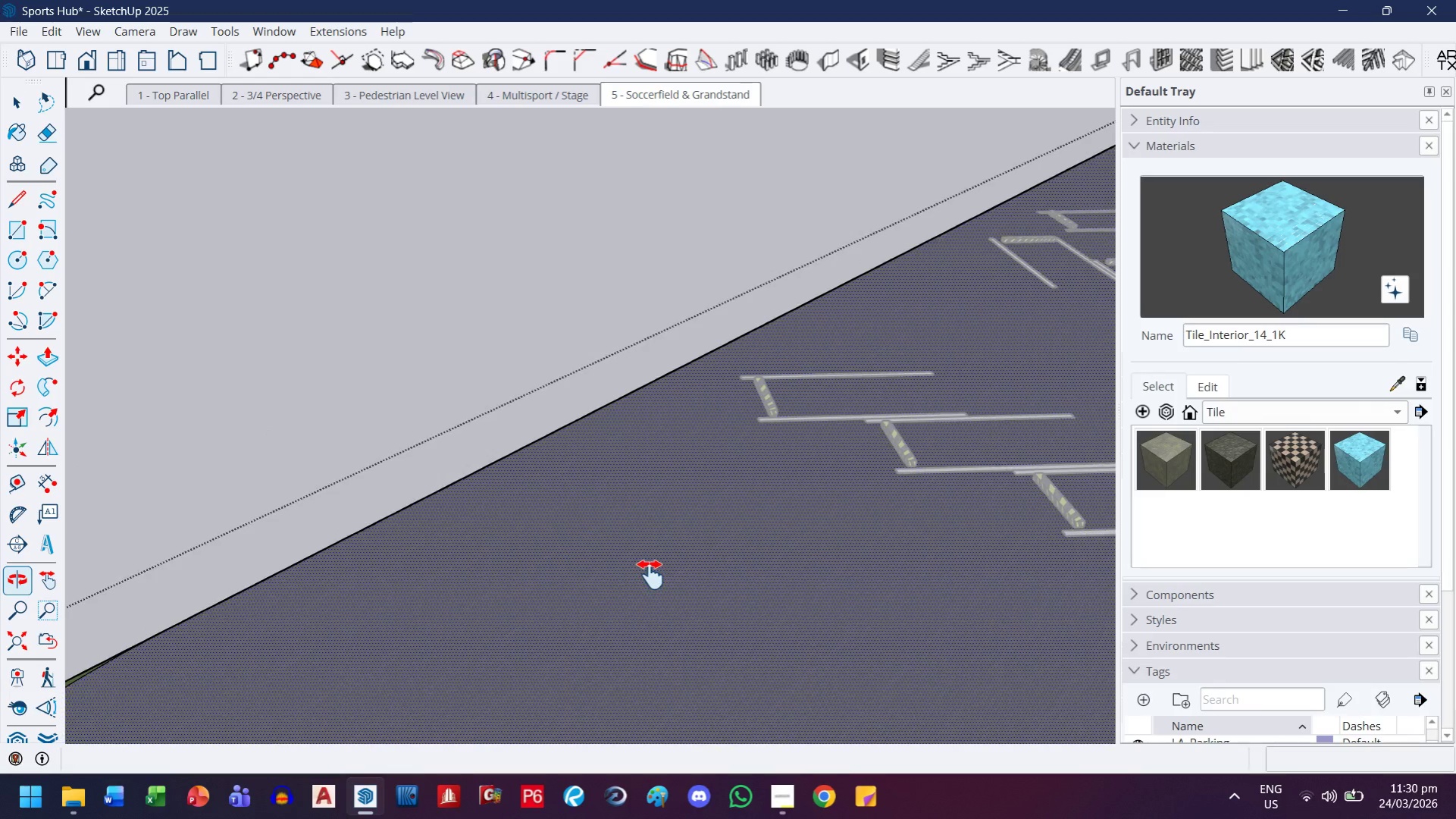 
key(H)
 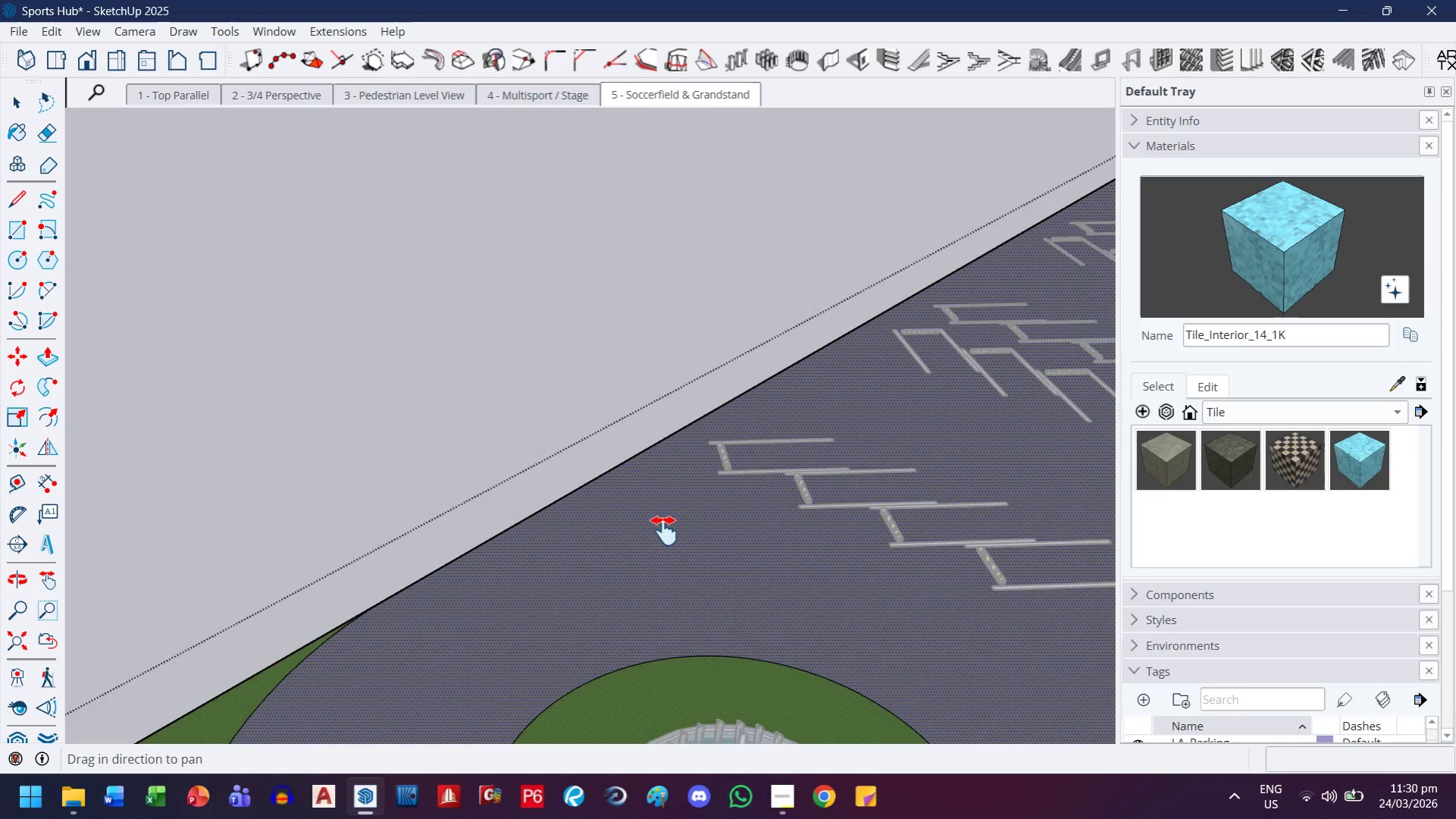 
left_click_drag(start_coordinate=[669, 537], to_coordinate=[536, 274])
 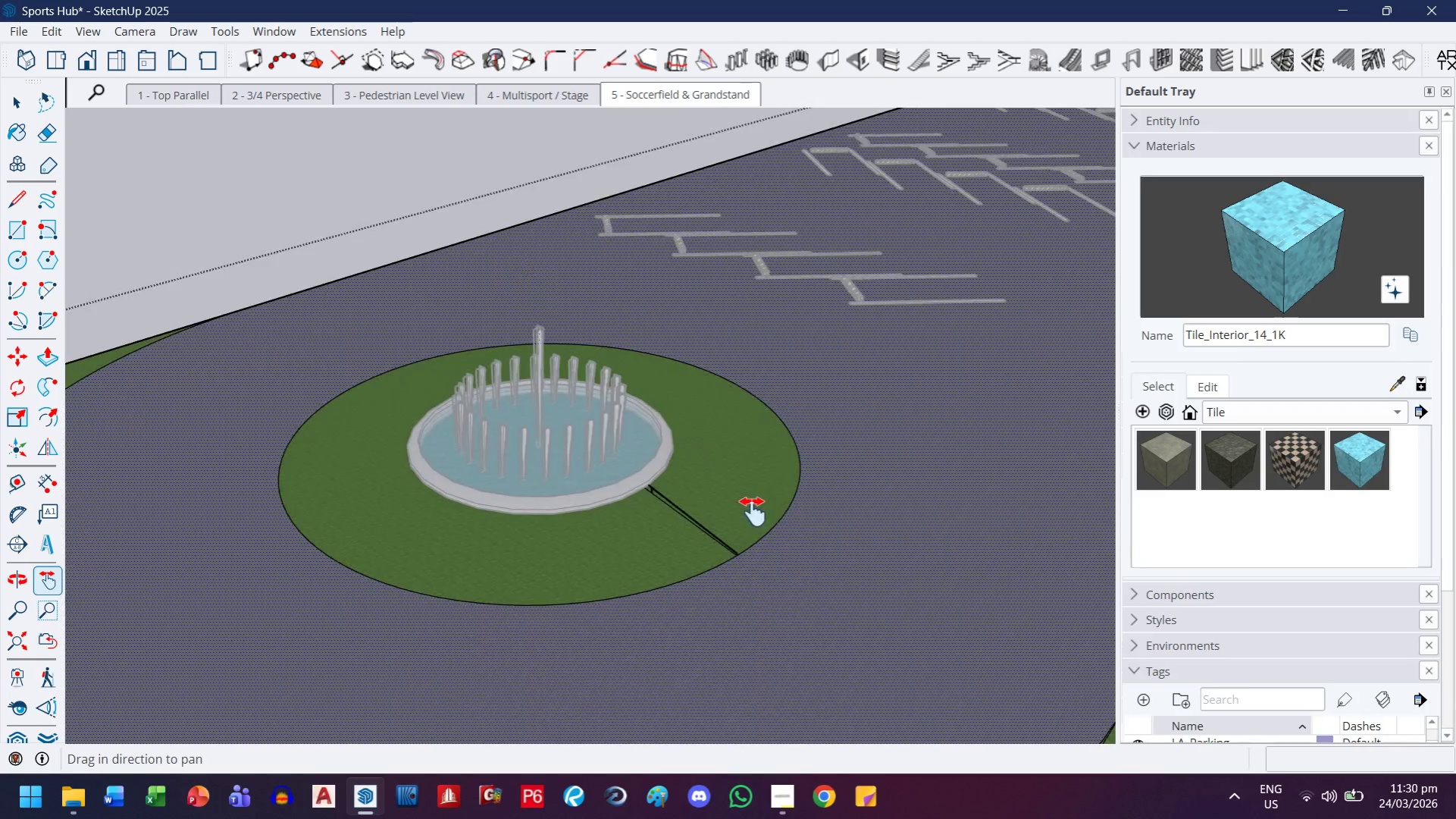 
scroll: coordinate [652, 556], scroll_direction: down, amount: 6.0
 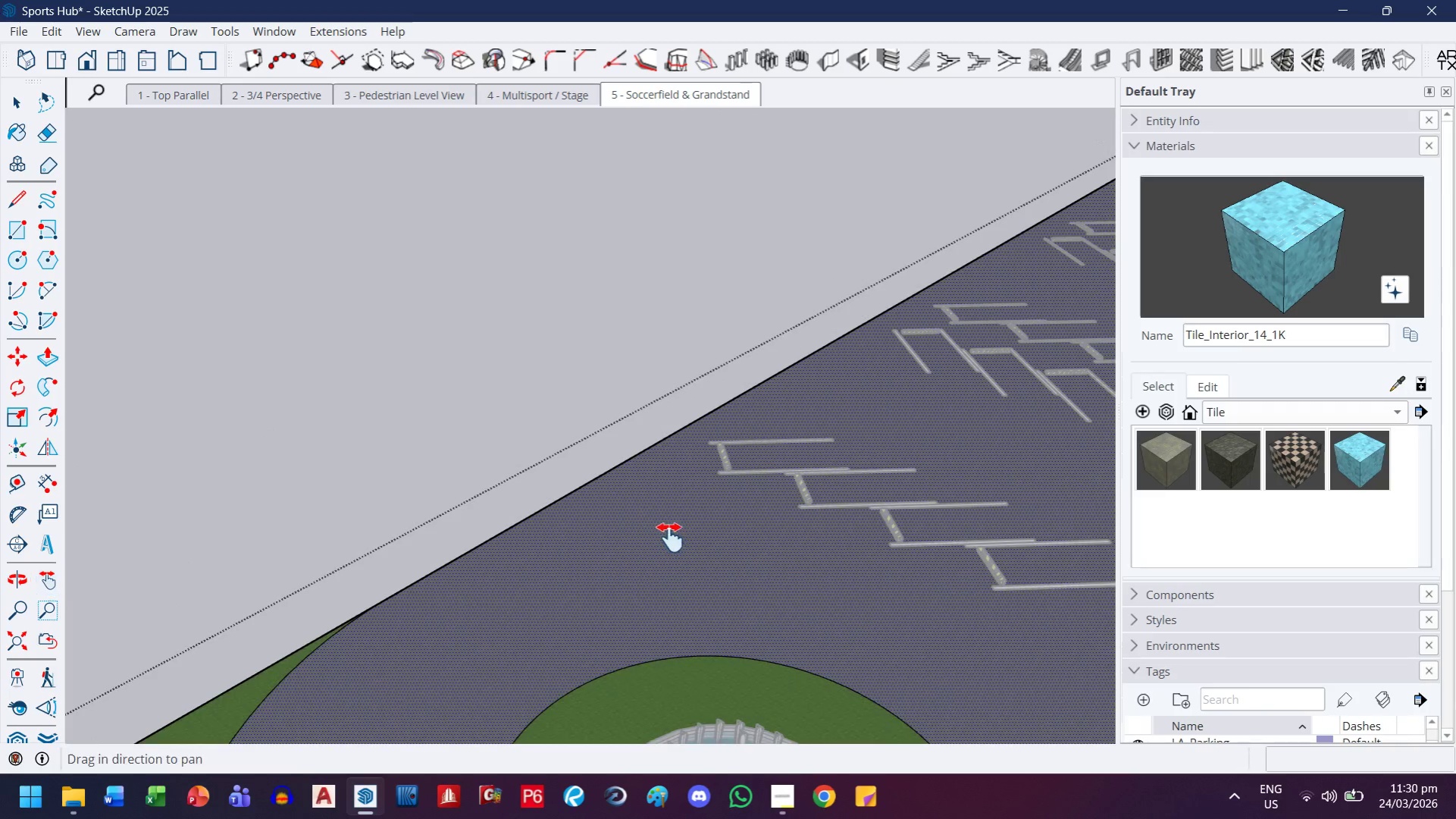 
scroll: coordinate [721, 579], scroll_direction: up, amount: 12.0
 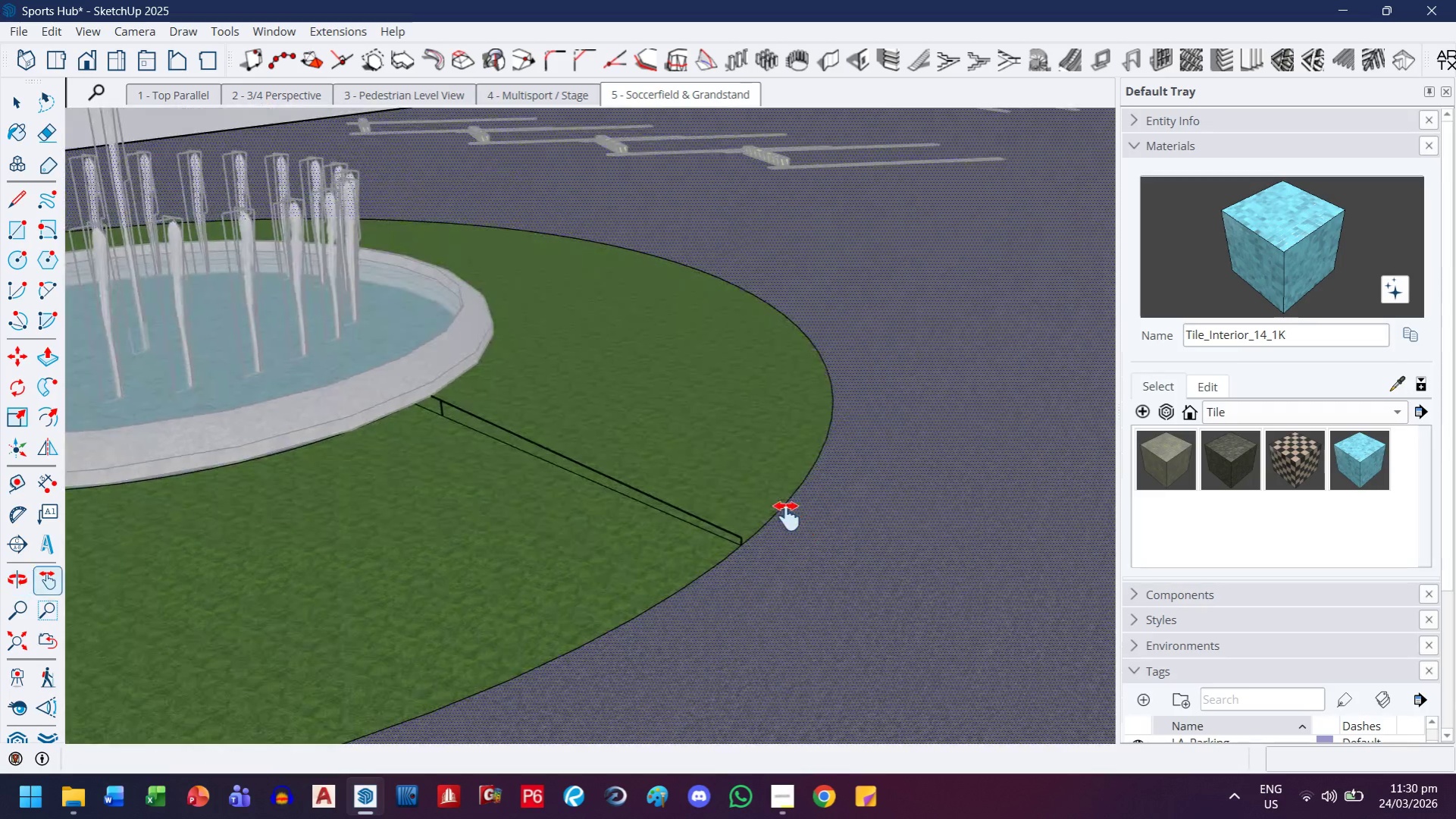 
key(Escape)
 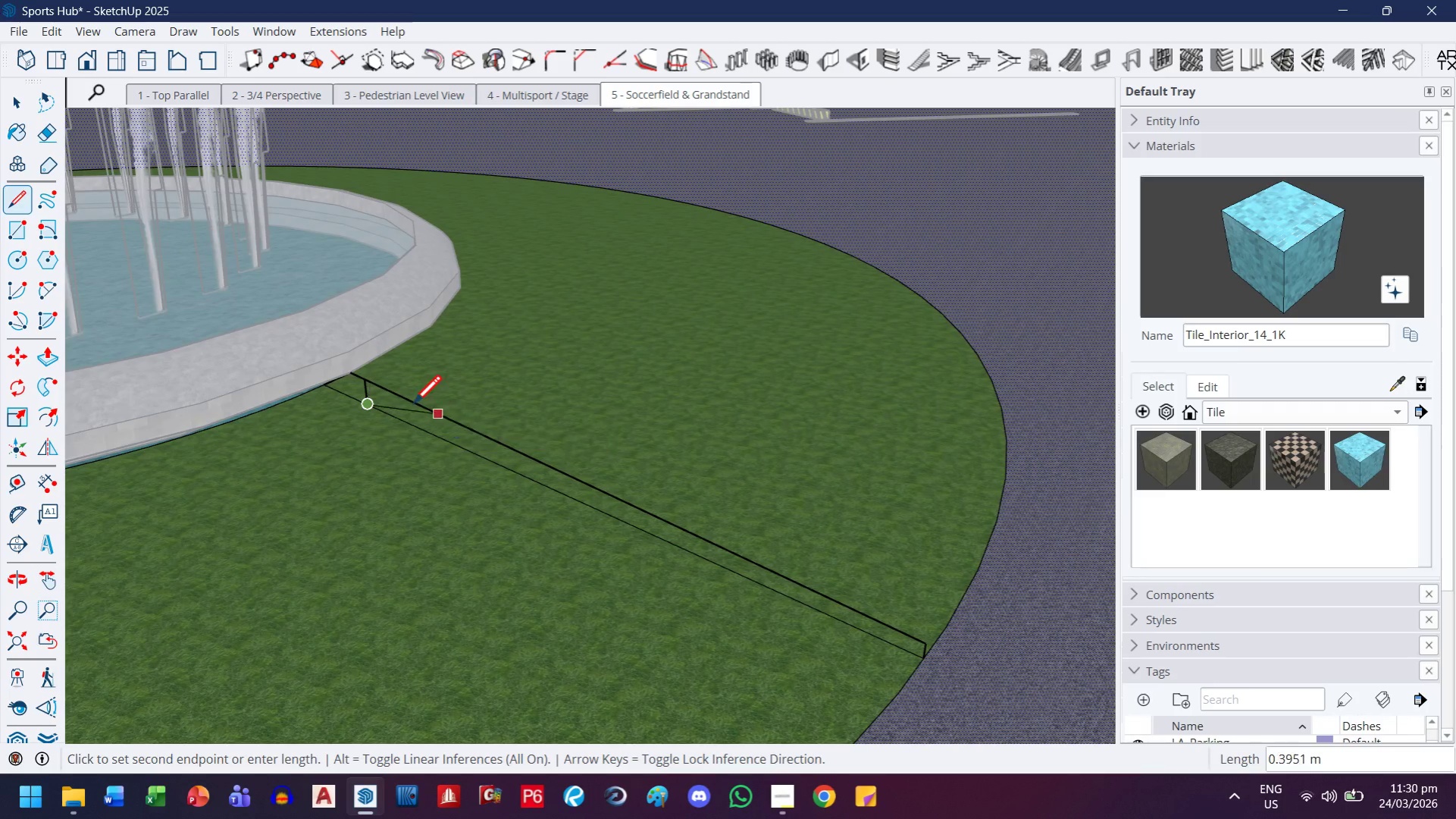 
scroll: coordinate [453, 422], scroll_direction: up, amount: 5.0
 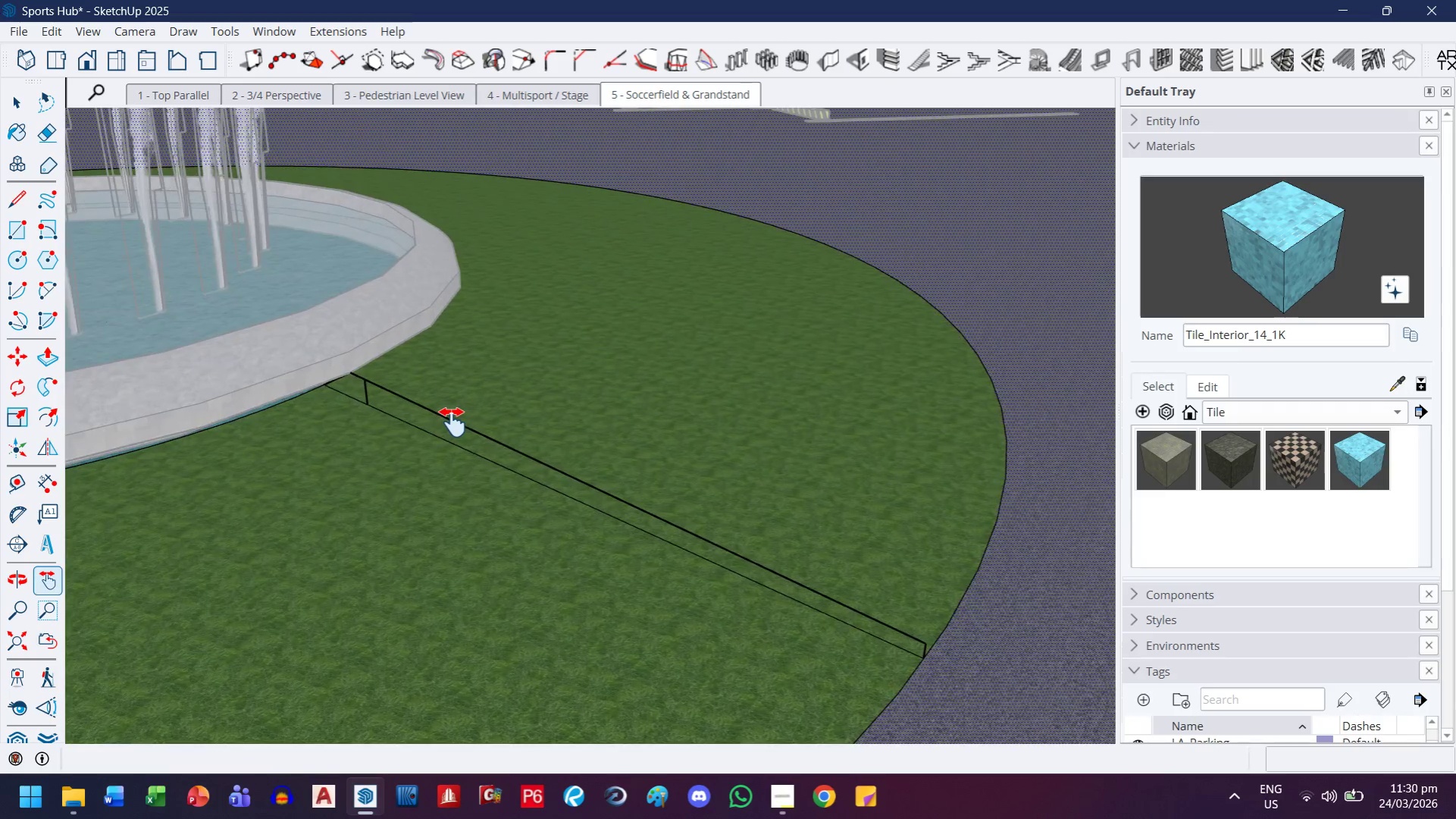 
key(Control+Z)
 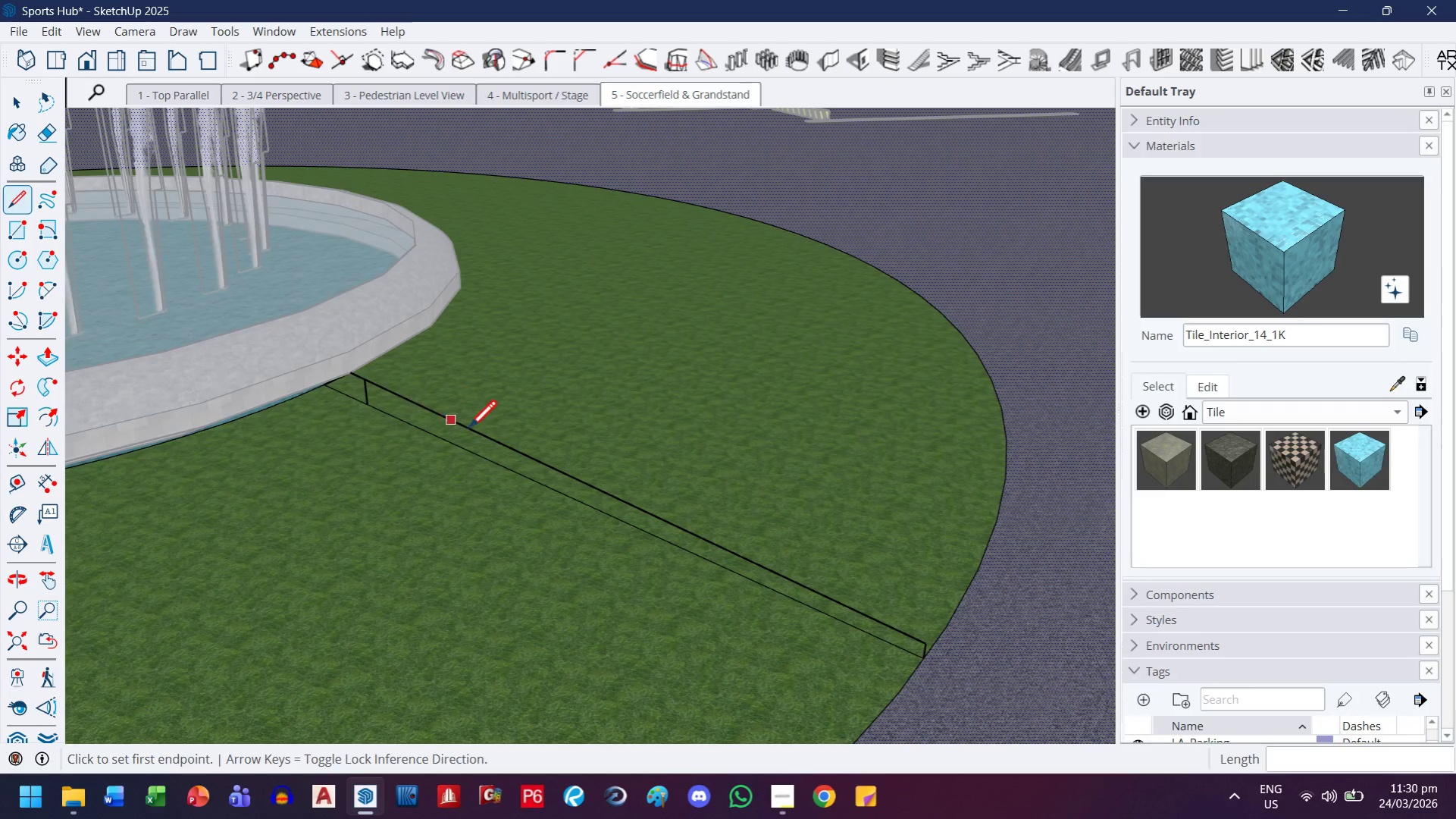 
key(Control+Z)
 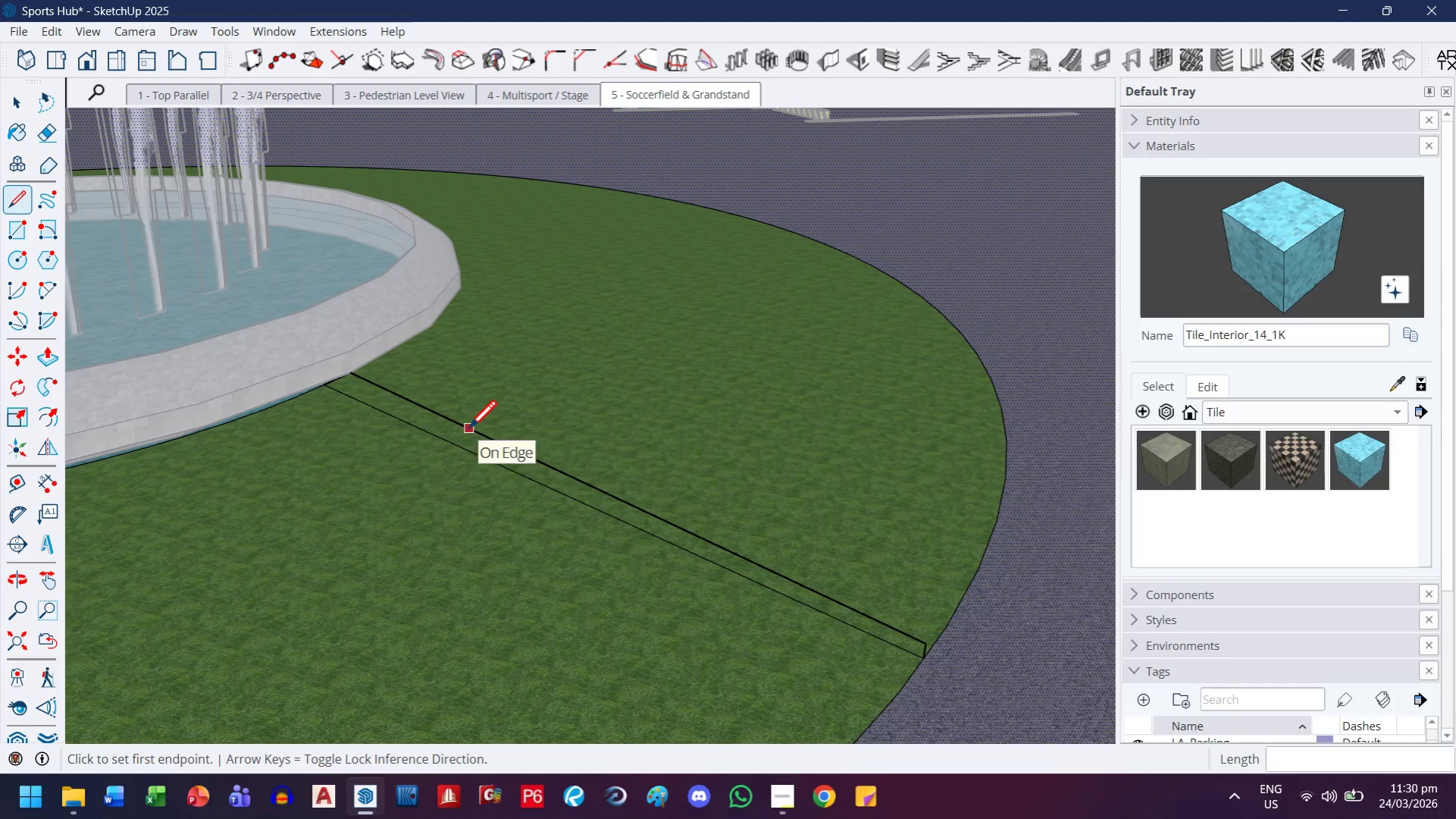 
key(Control+Z)
 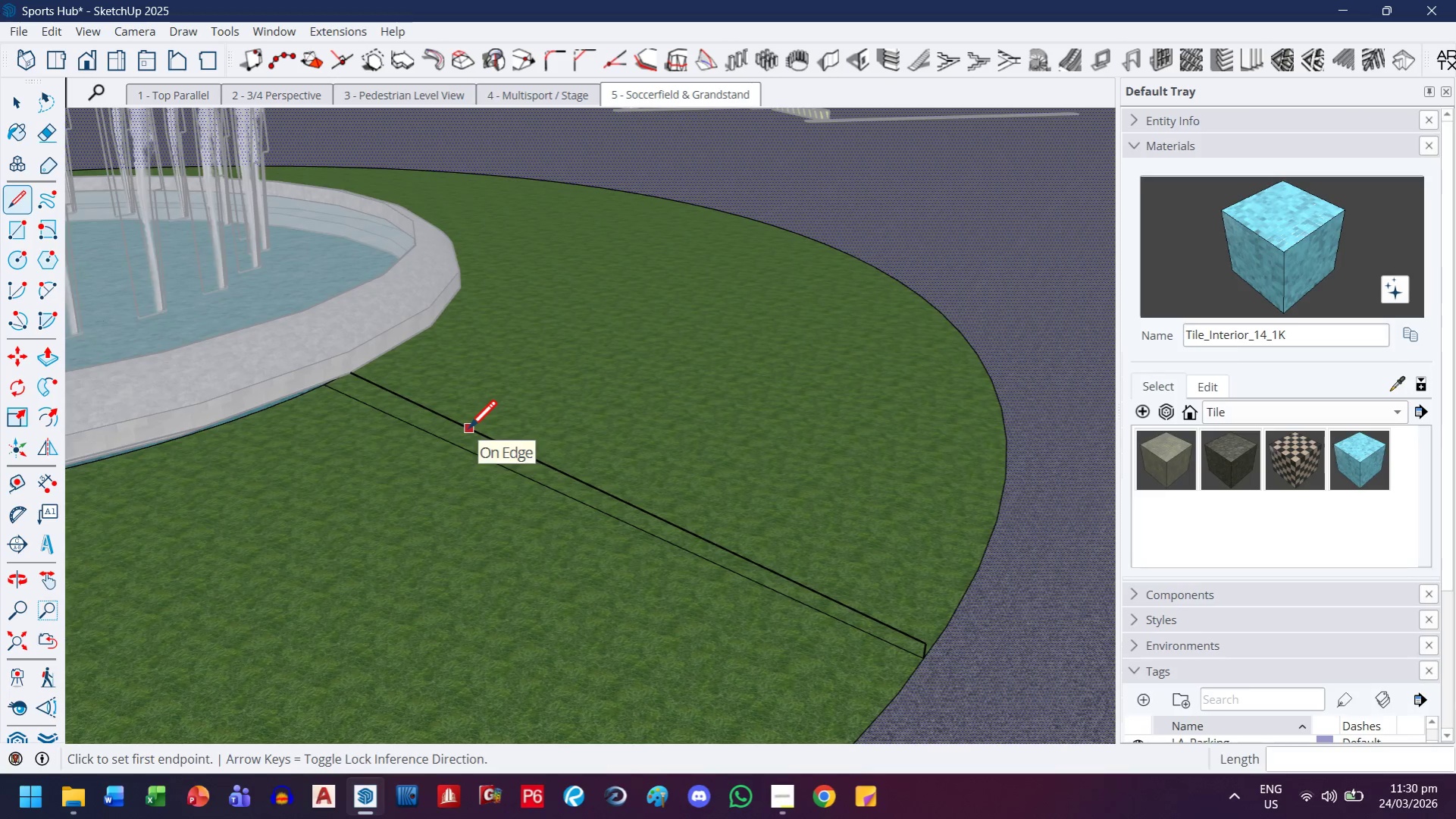 
key(Control+Z)
 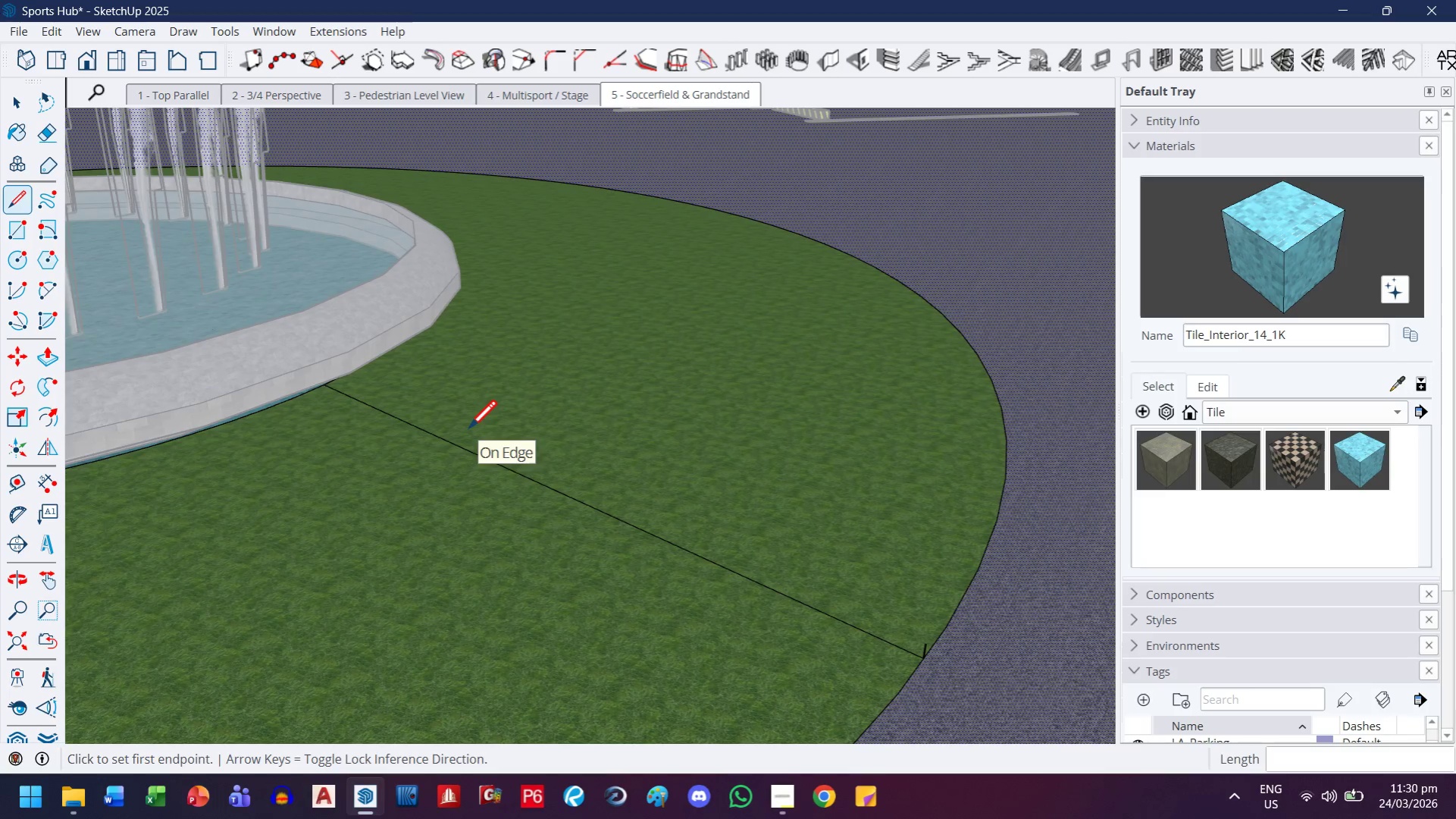 
key(Control+Z)
 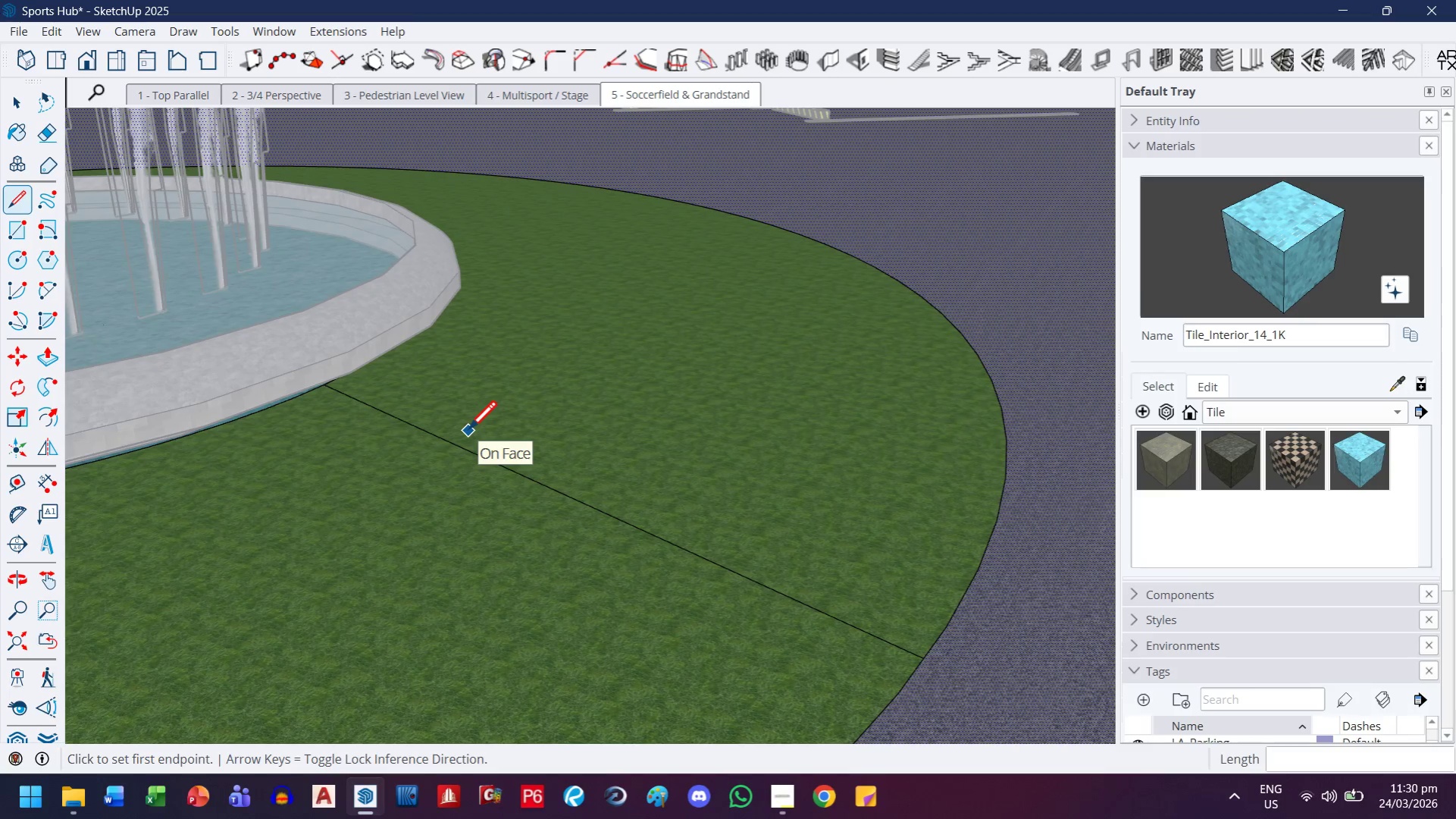 
key(Control+Z)
 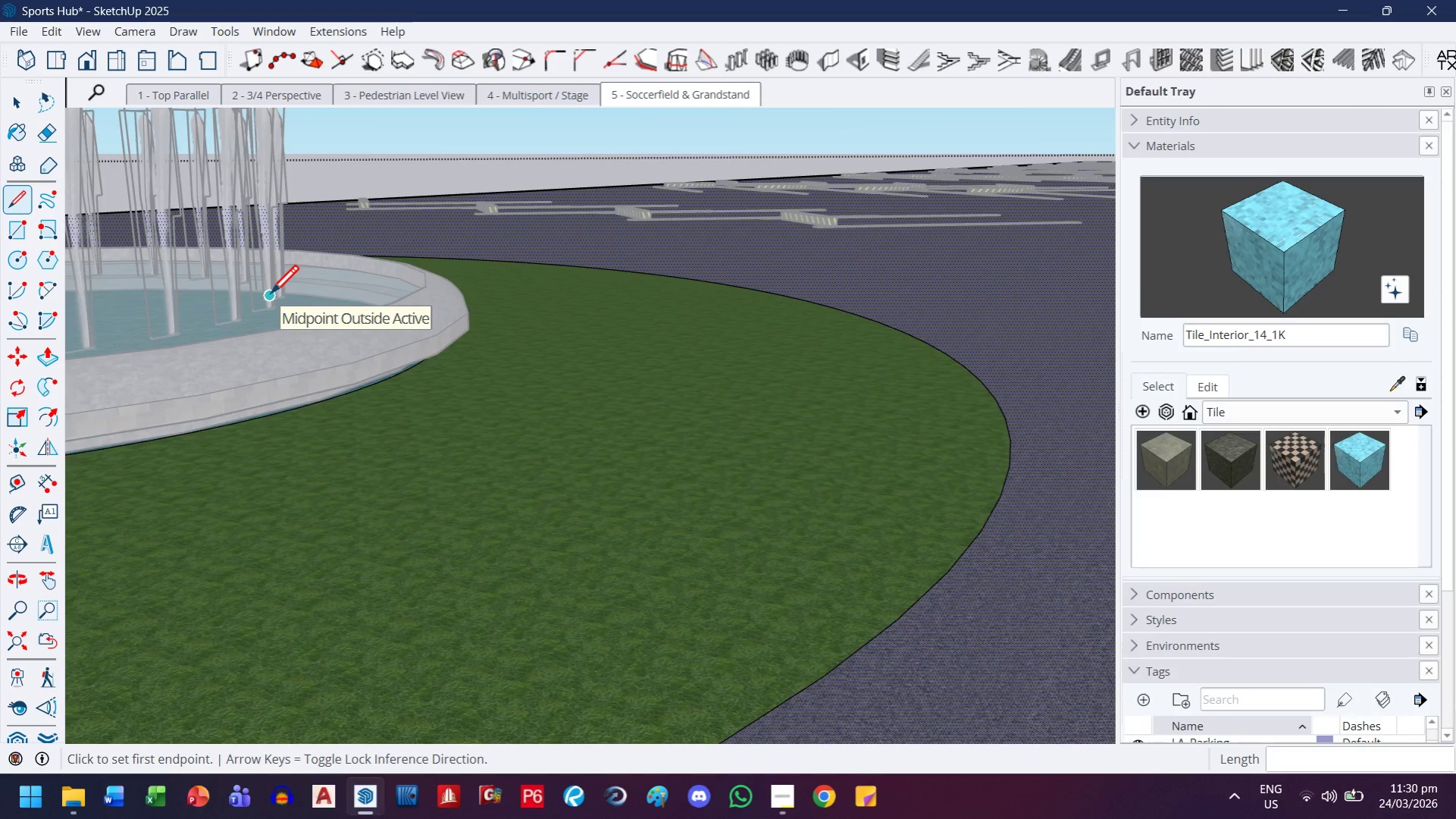 
wait(10.62)
 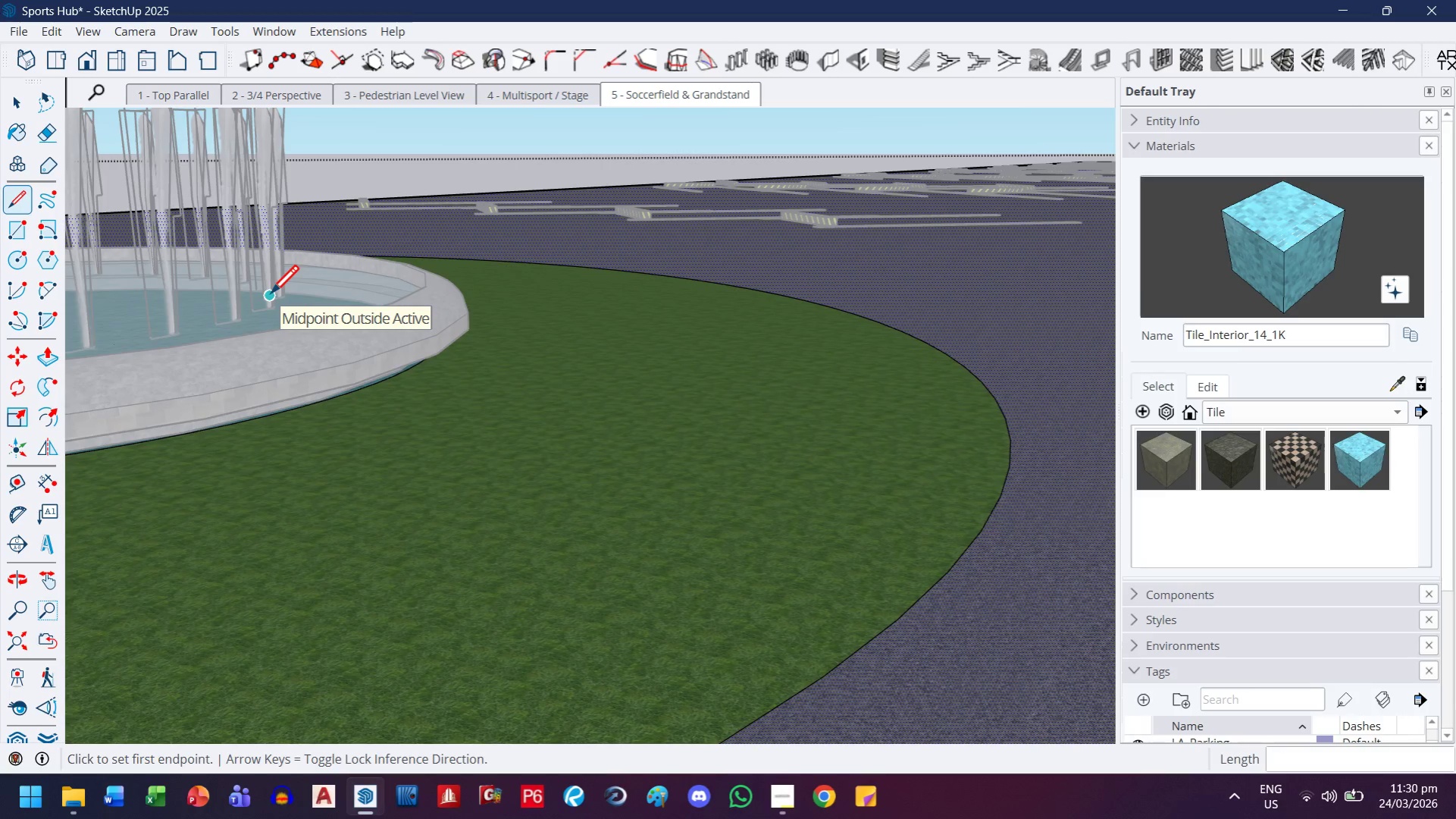 
left_click([777, 802])